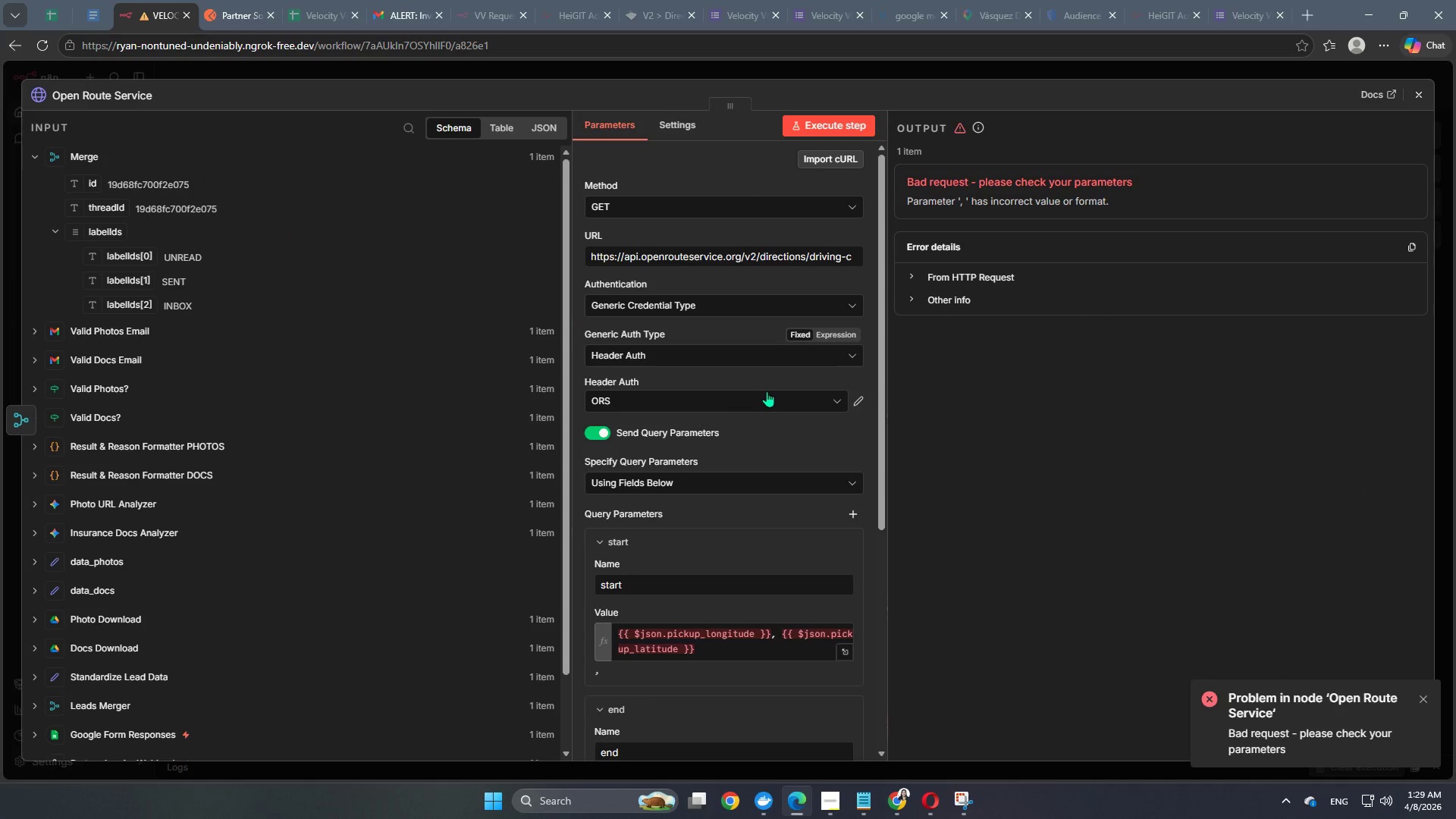 
left_click([908, 80])
 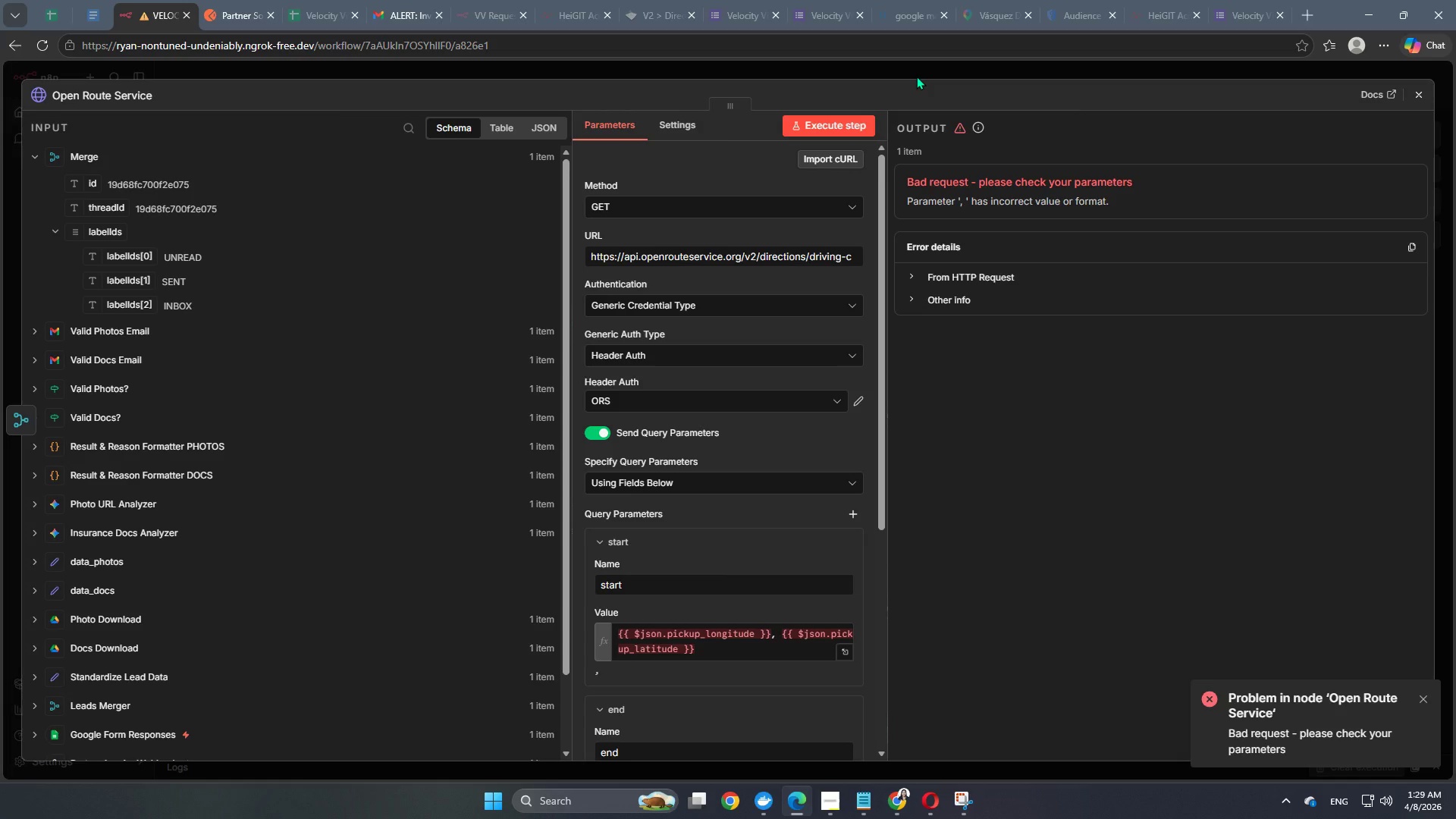 
left_click([916, 76])
 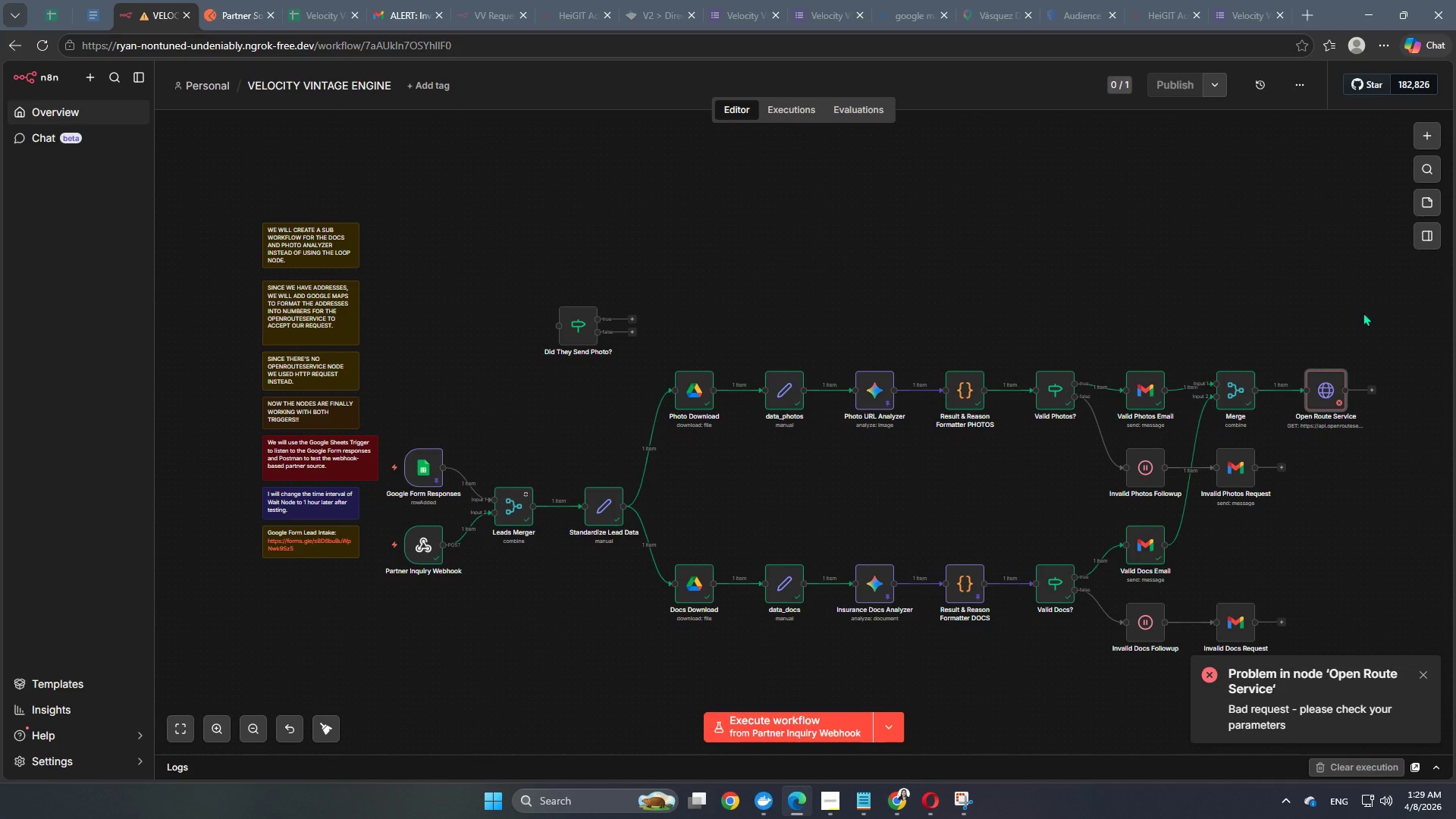 
mouse_move([1310, 378])
 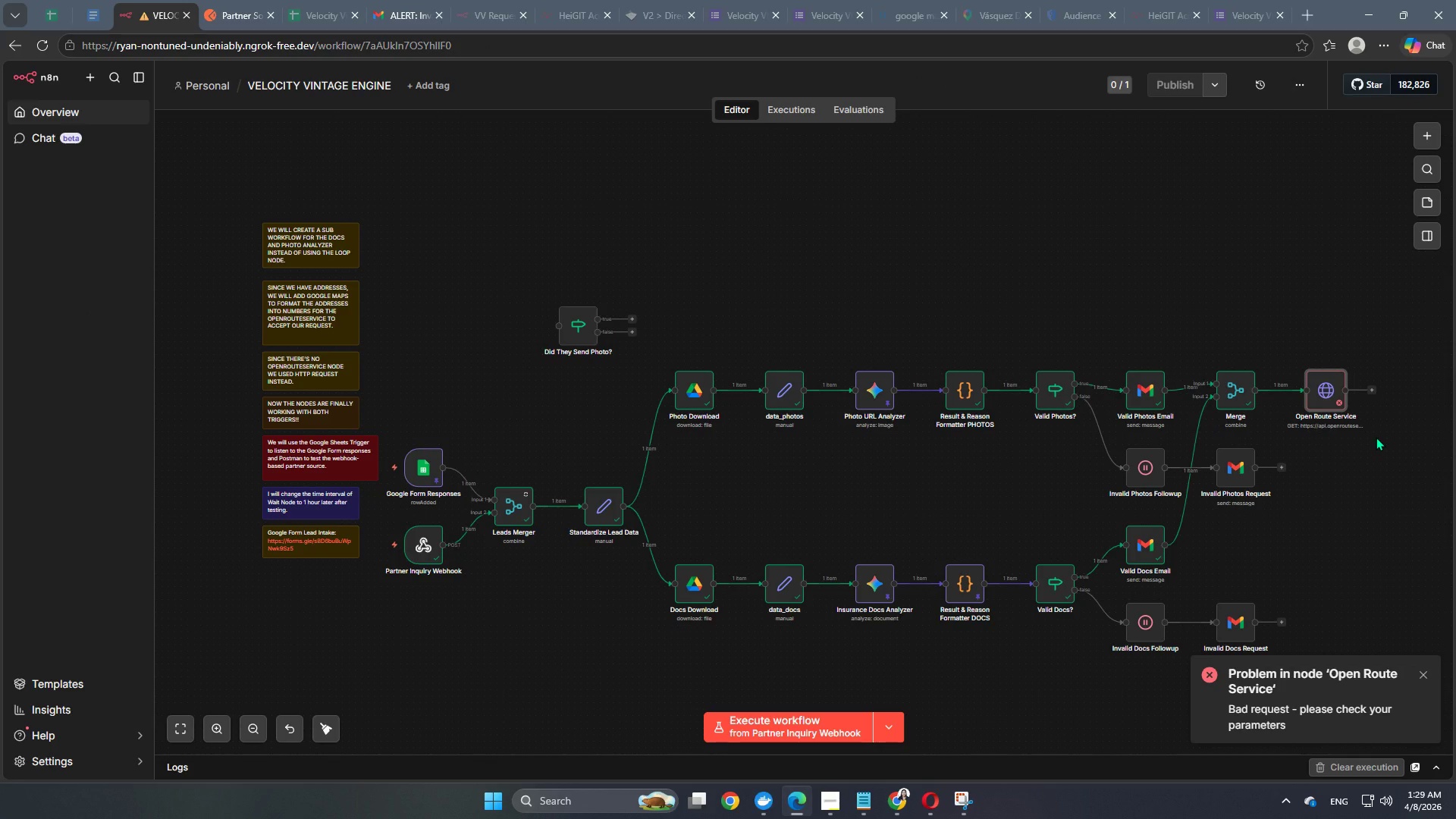 
wait(48.35)
 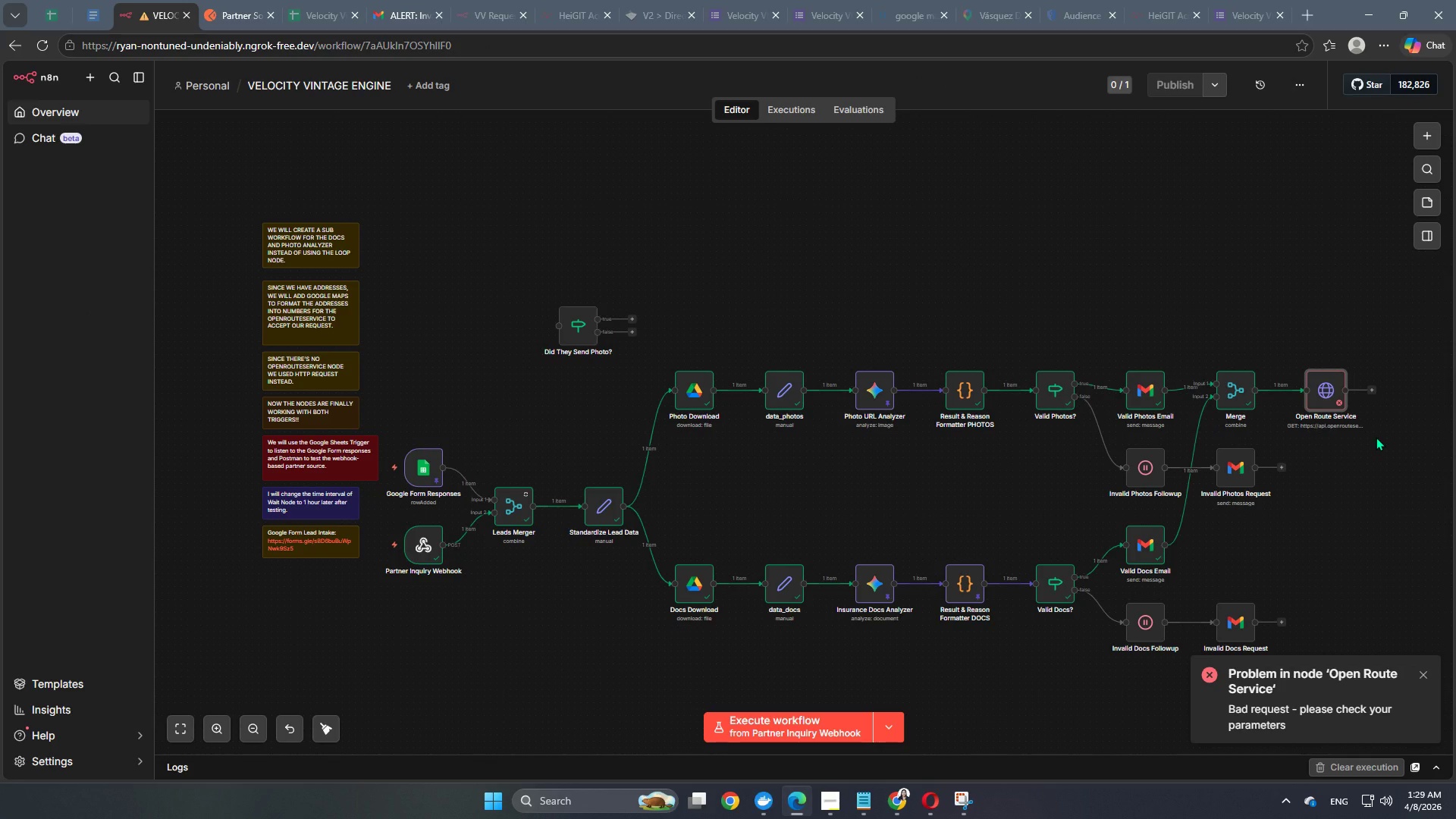 
scroll: coordinate [1287, 544], scroll_direction: down, amount: 1.0
 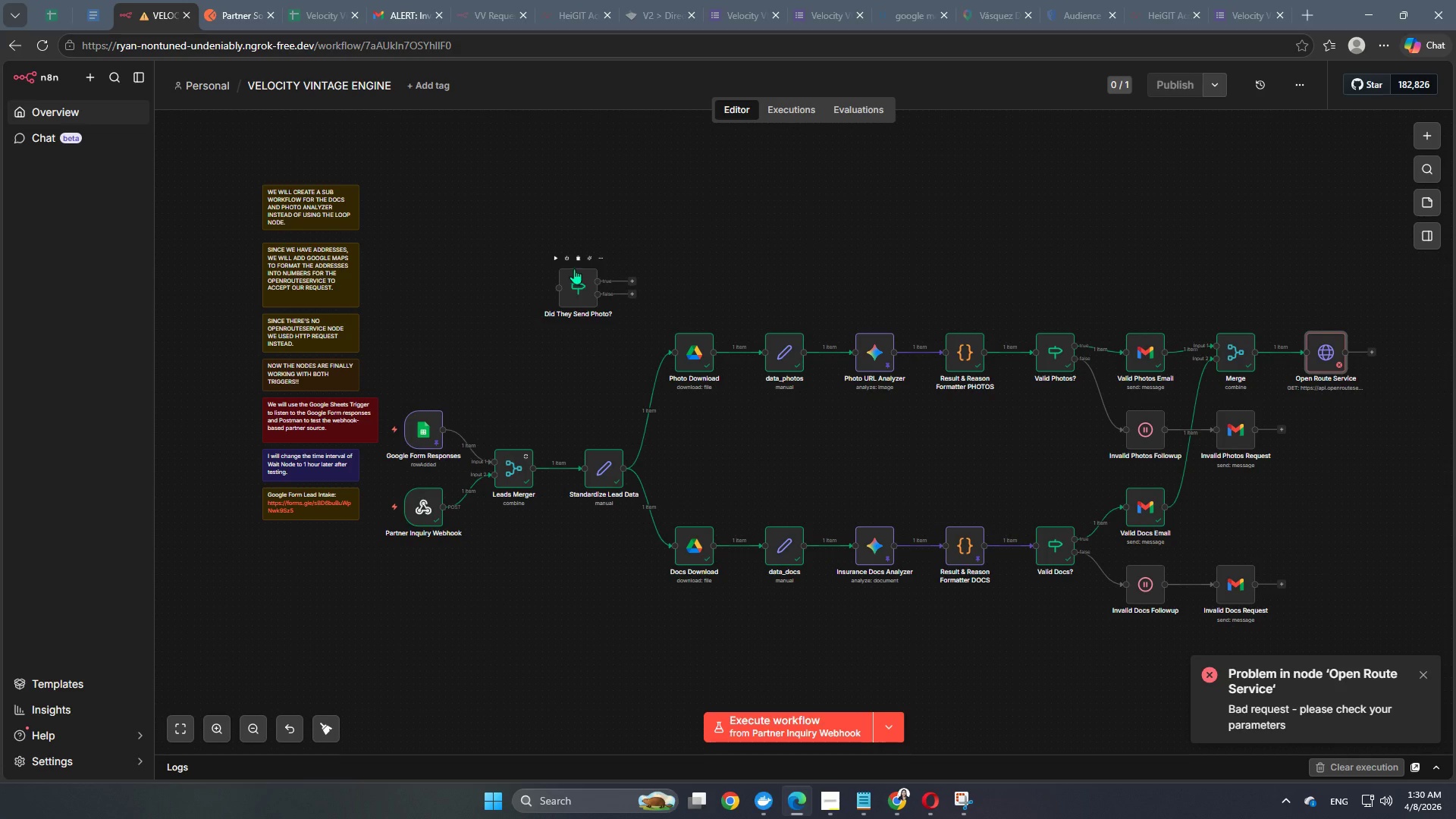 
left_click([577, 254])
 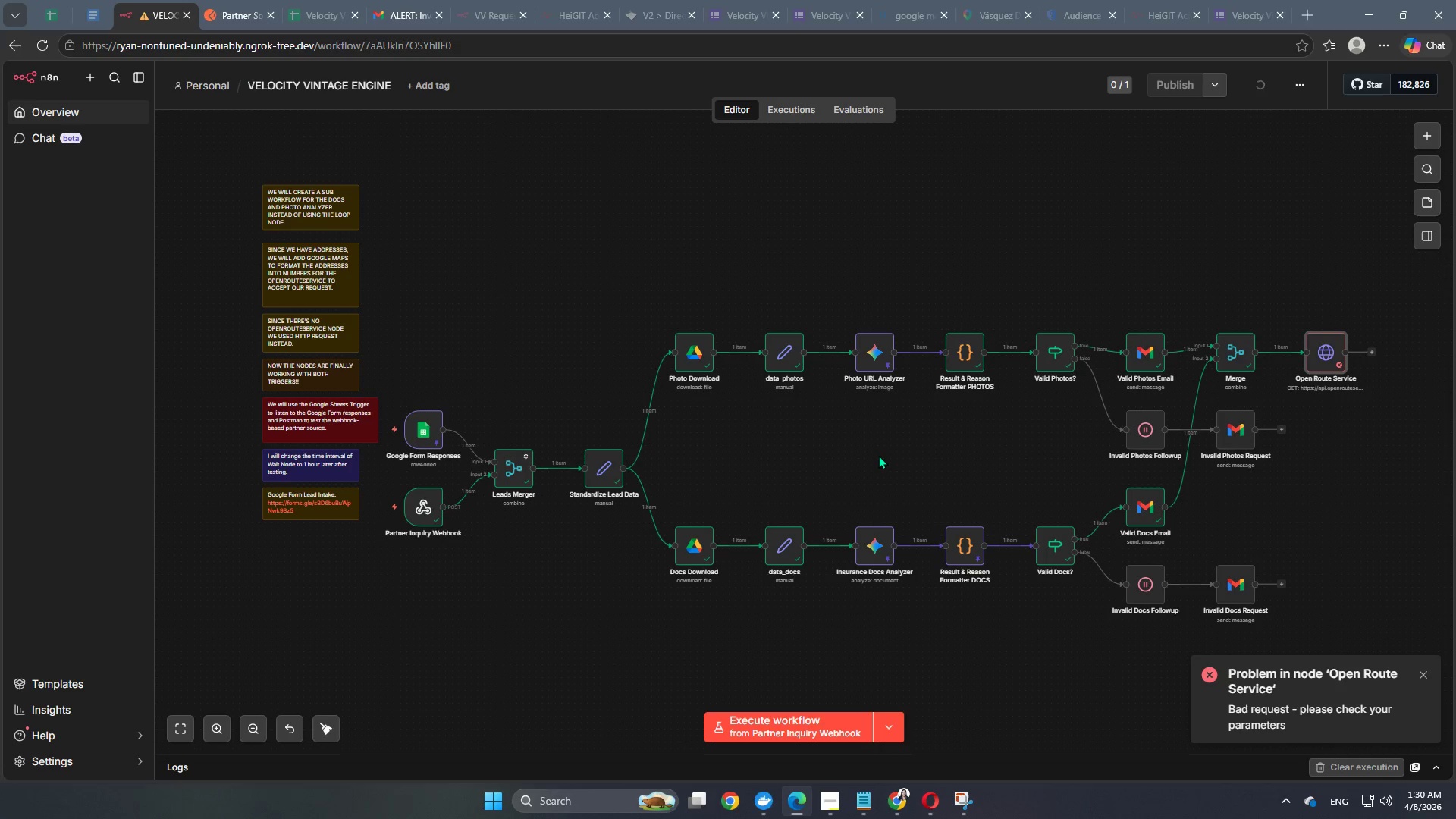 
hold_key(key=Space, duration=1.5)
 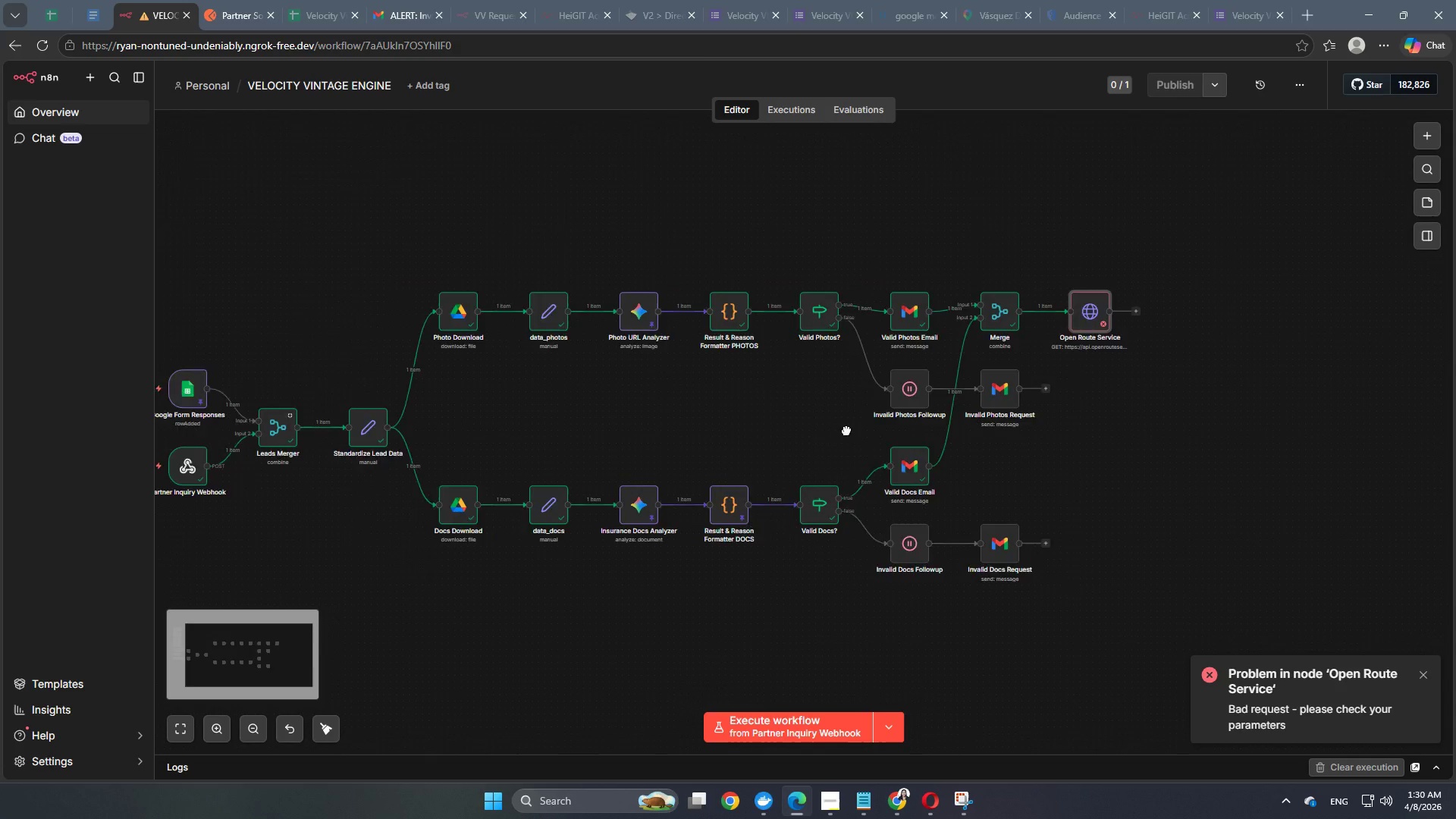 
left_click_drag(start_coordinate=[940, 458], to_coordinate=[957, 454])
 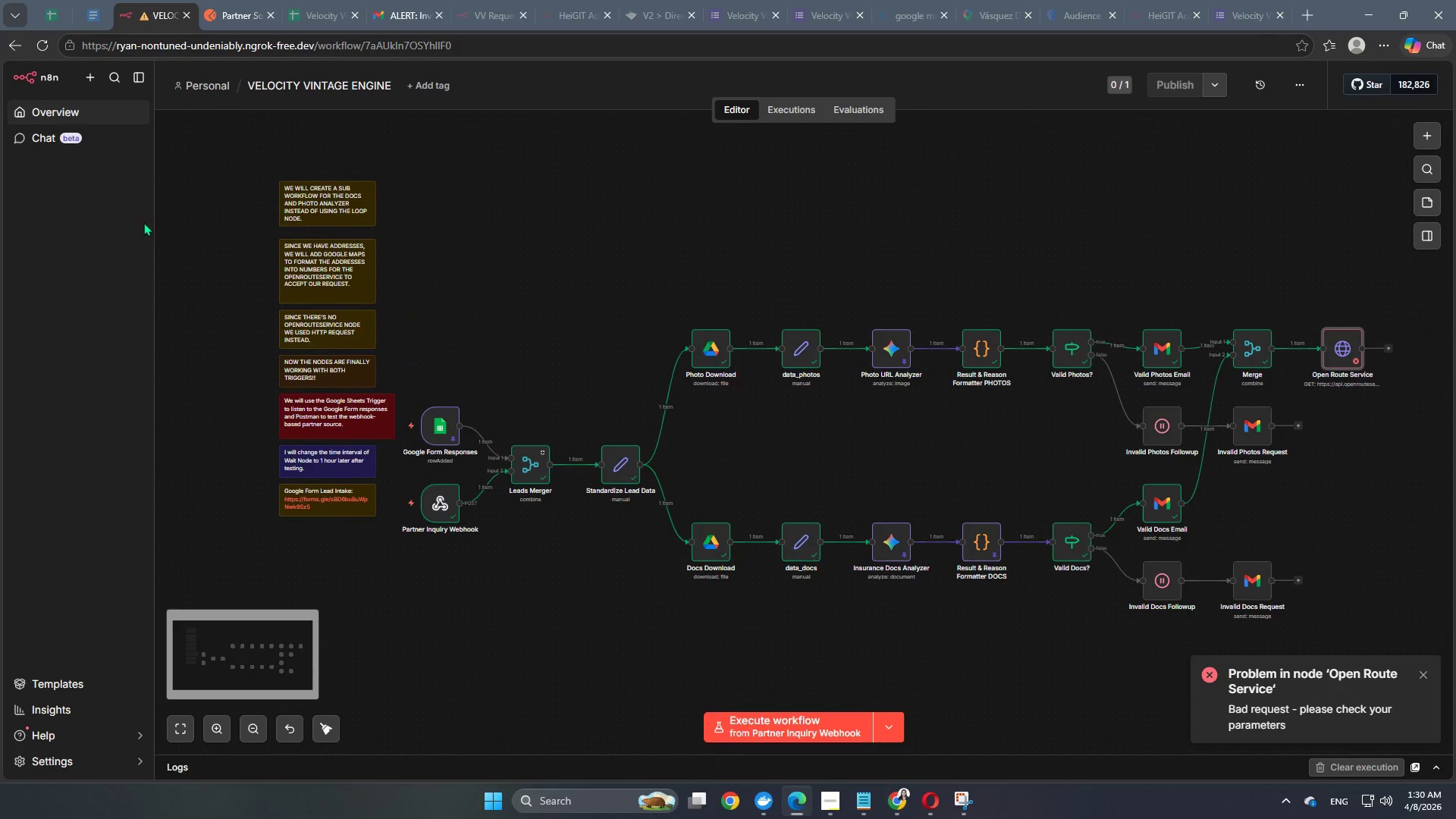 
hold_key(key=Space, duration=1.52)
 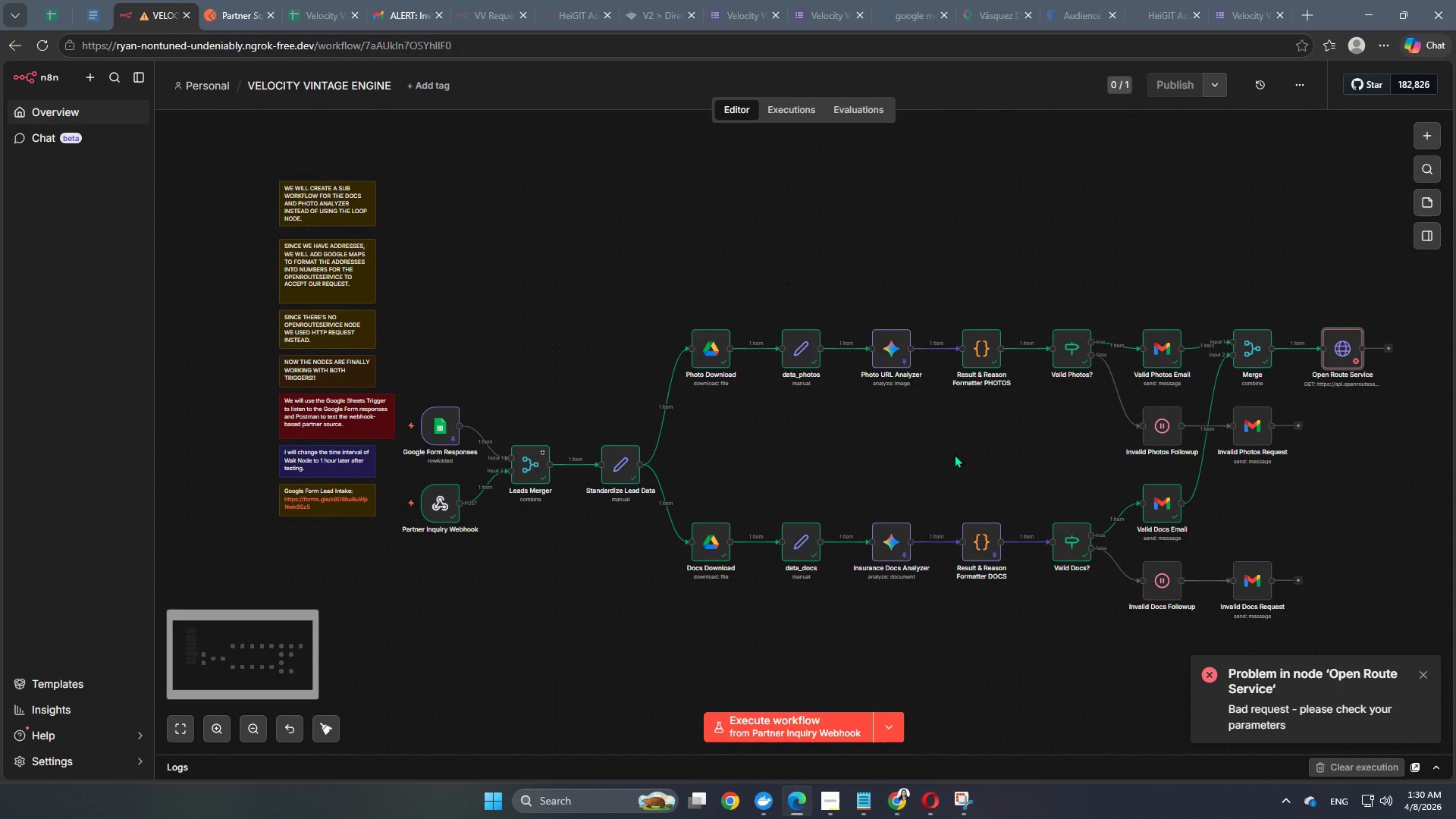 
key(Space)
 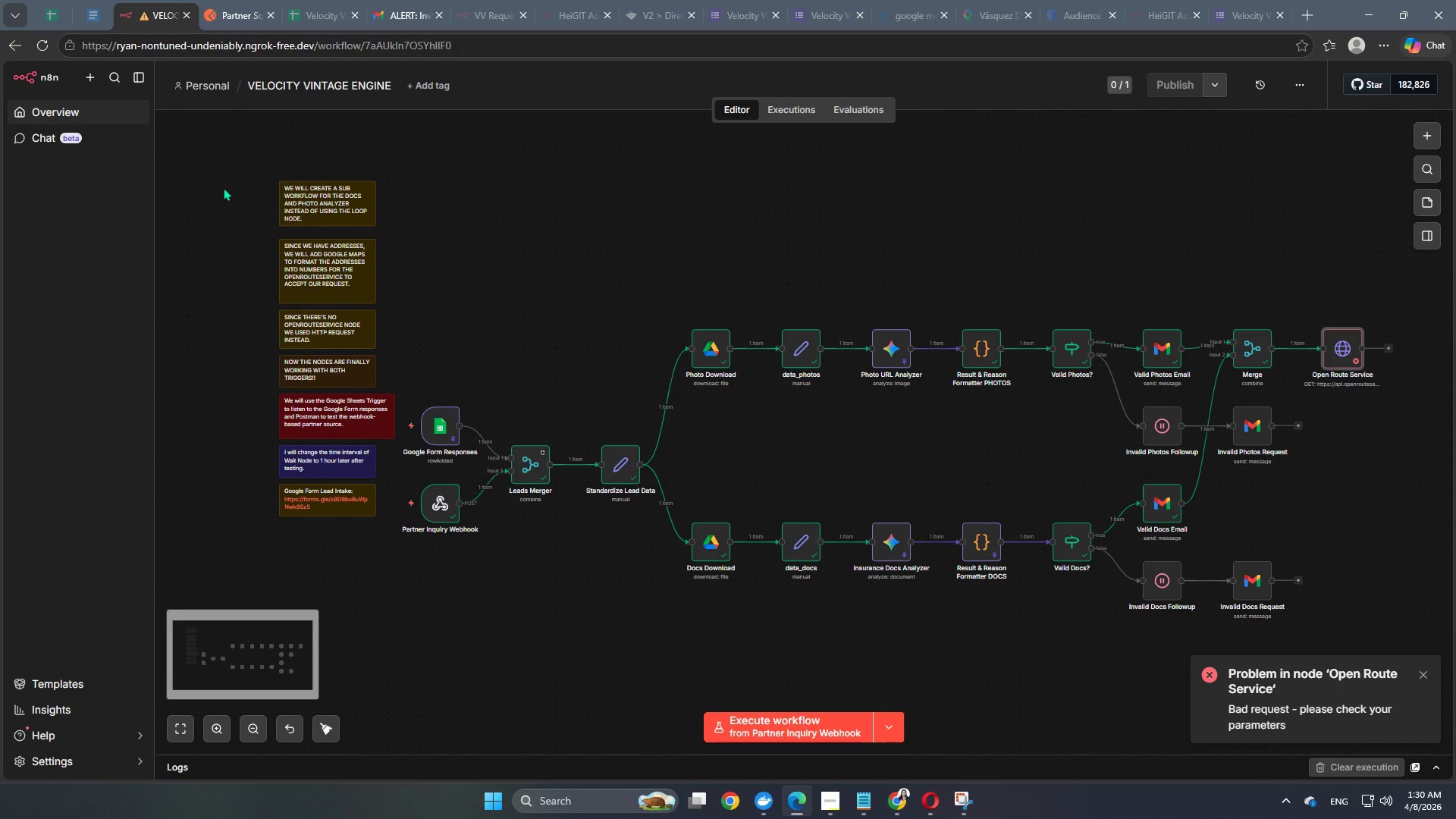 
left_click_drag(start_coordinate=[242, 152], to_coordinate=[402, 535])
 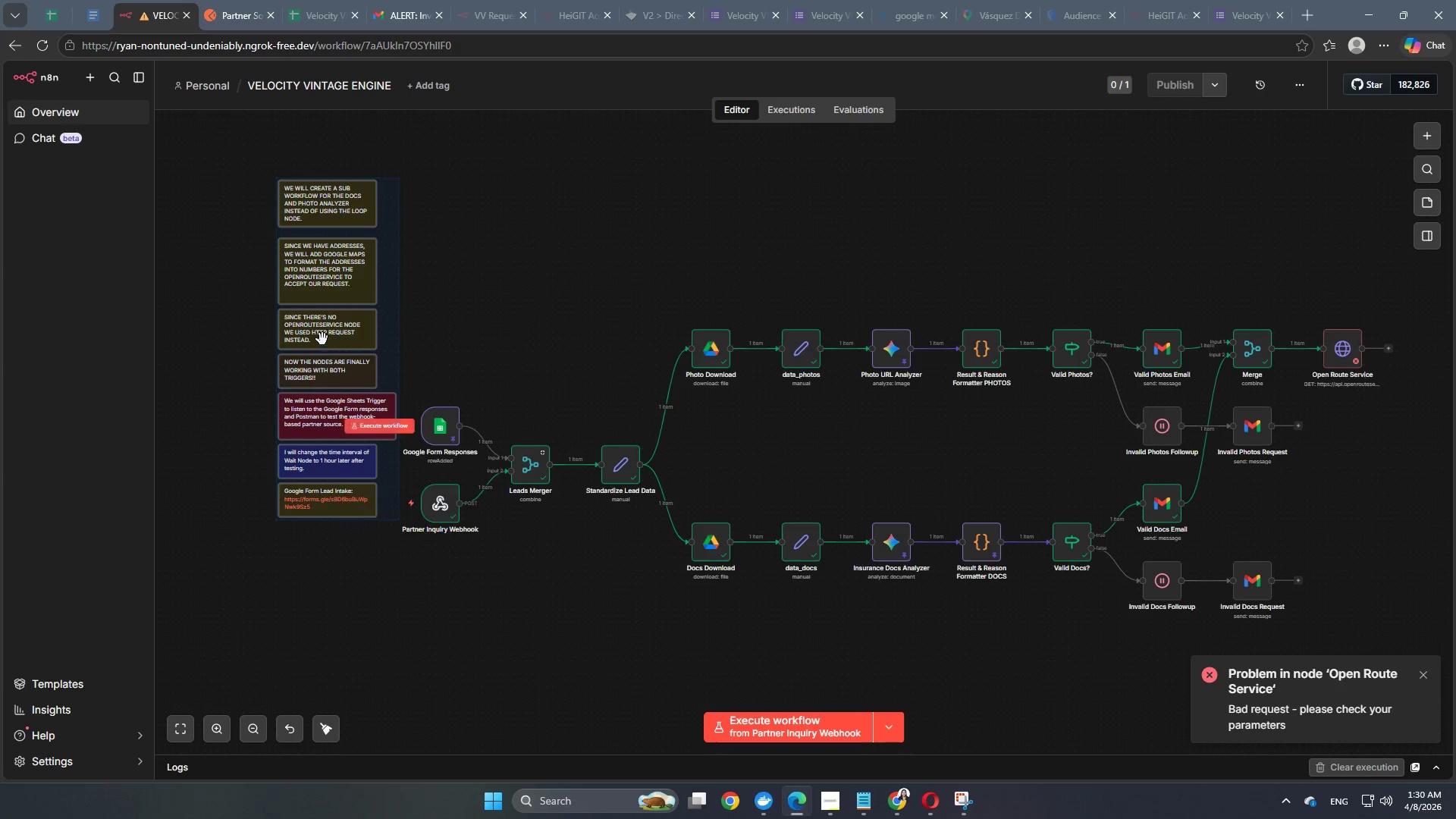 
left_click_drag(start_coordinate=[322, 339], to_coordinate=[314, 463])
 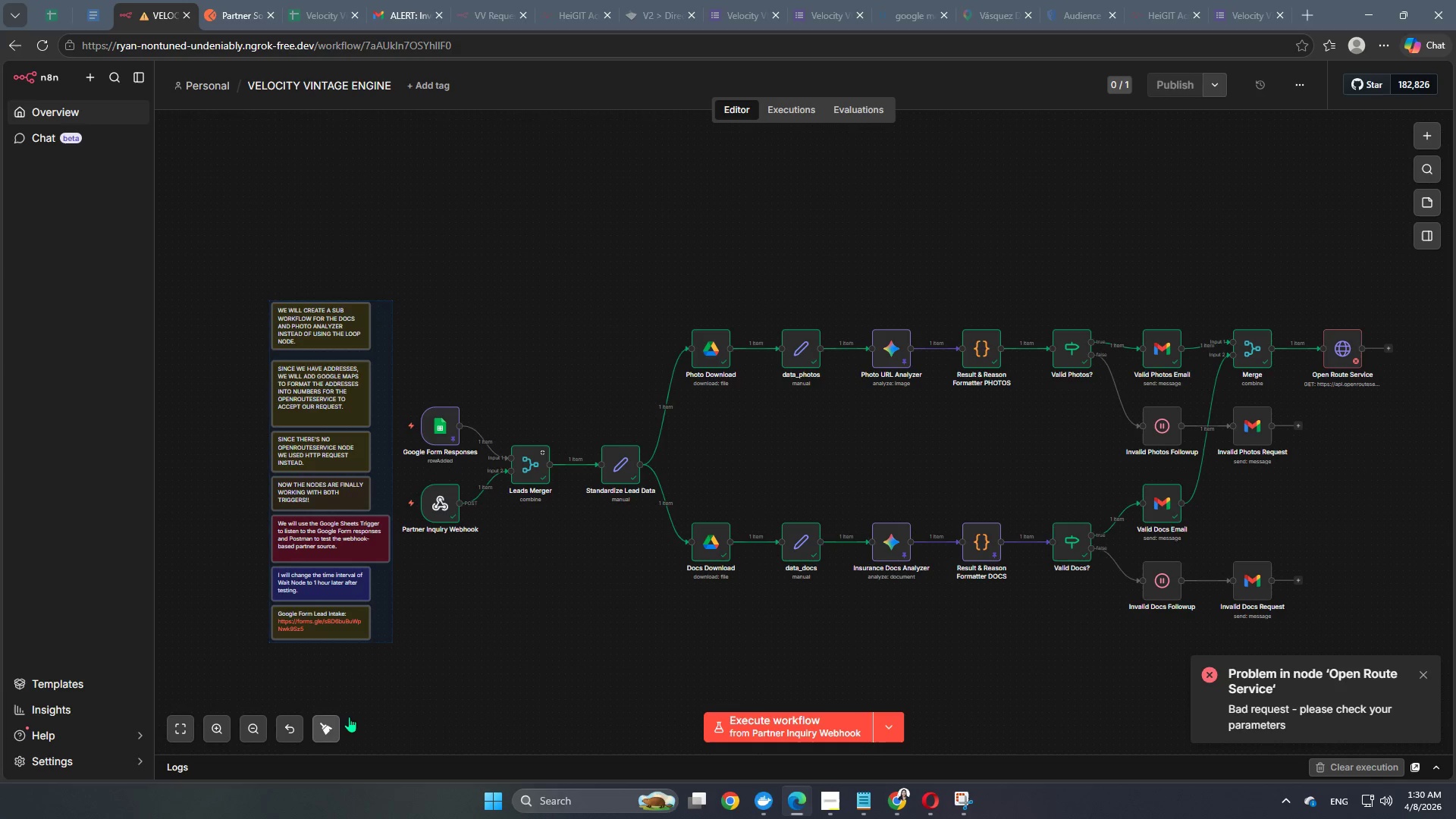 
left_click([444, 705])
 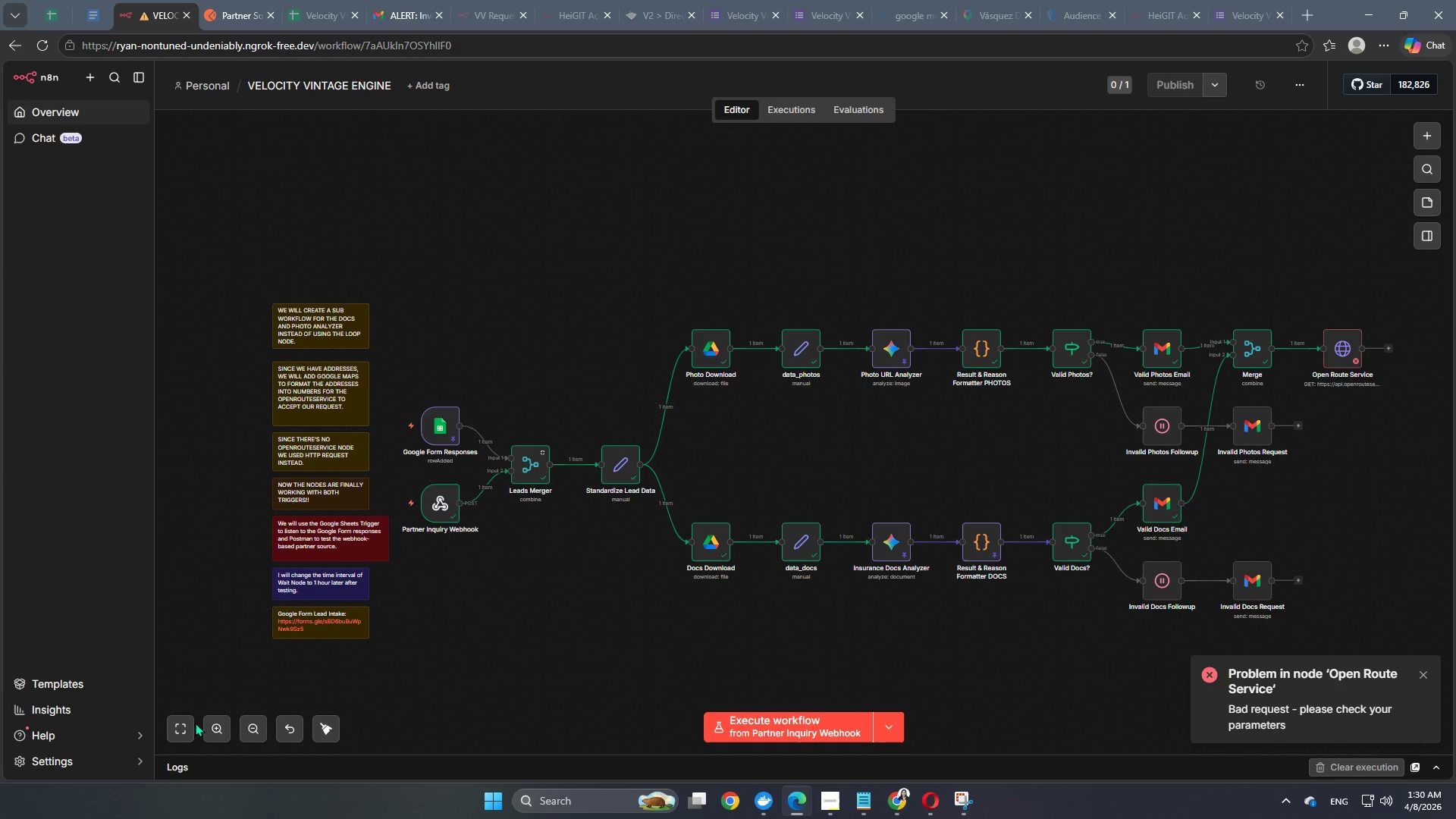 
left_click([190, 725])
 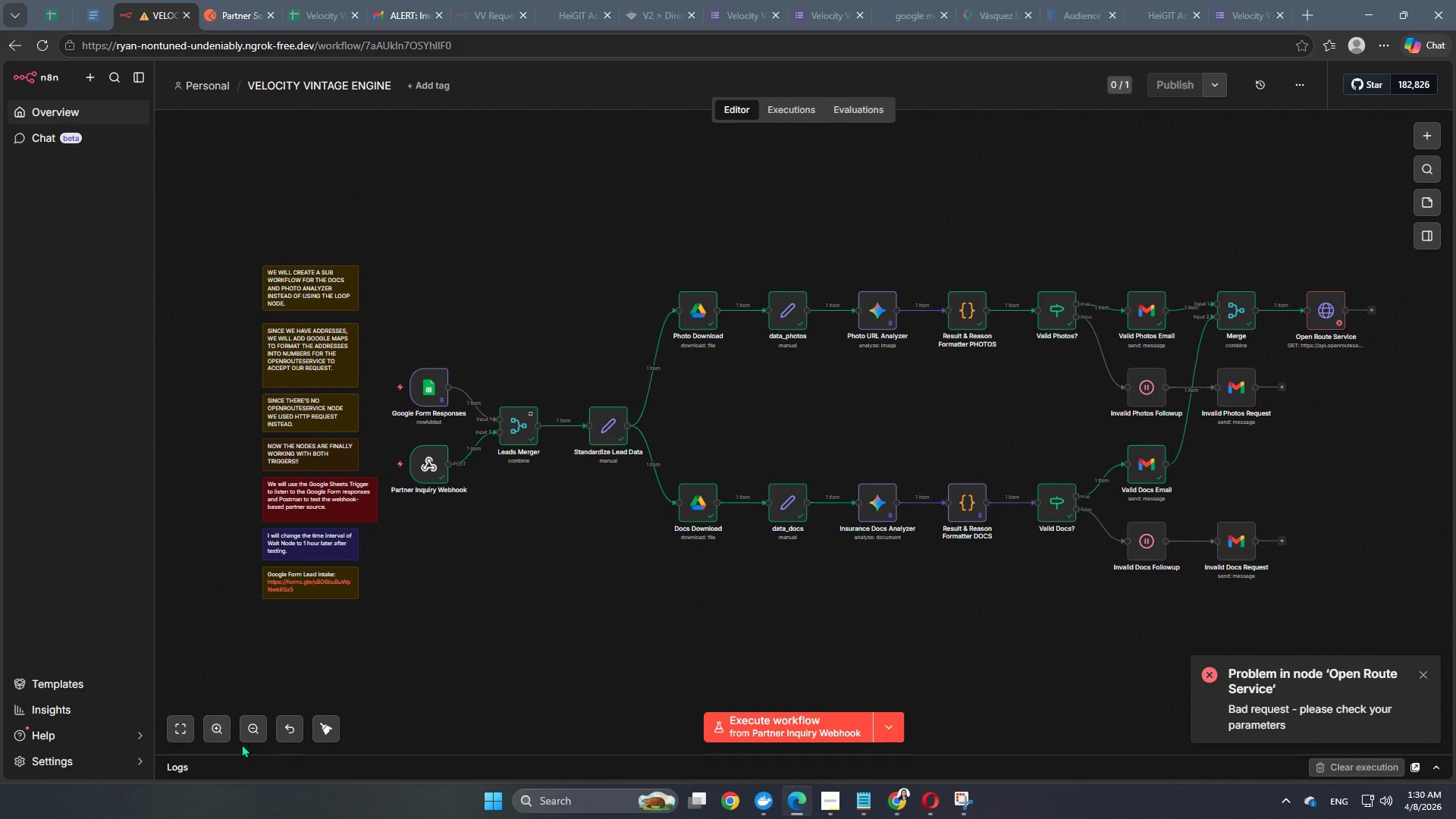 
left_click([325, 733])
 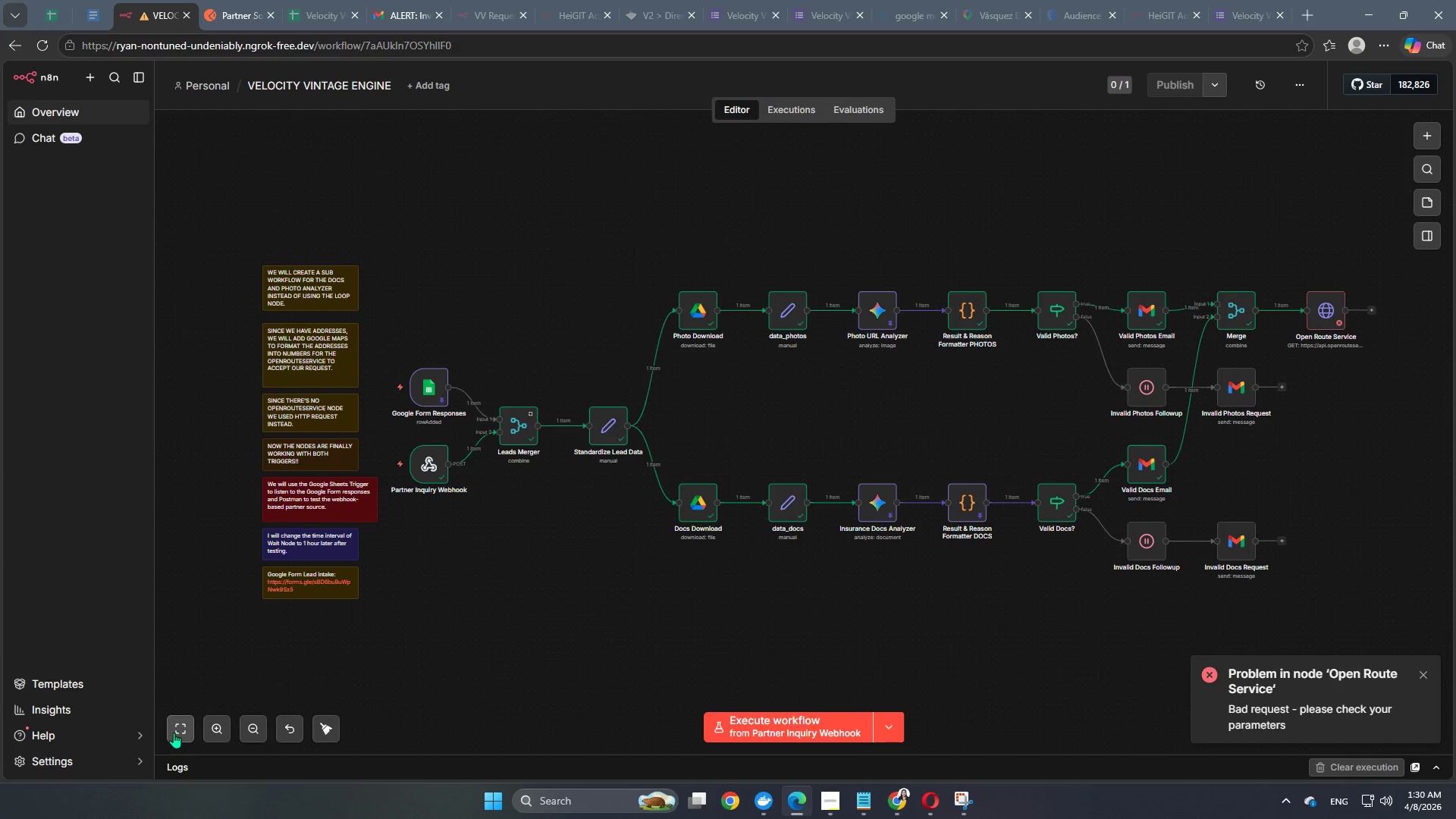 
left_click([173, 731])
 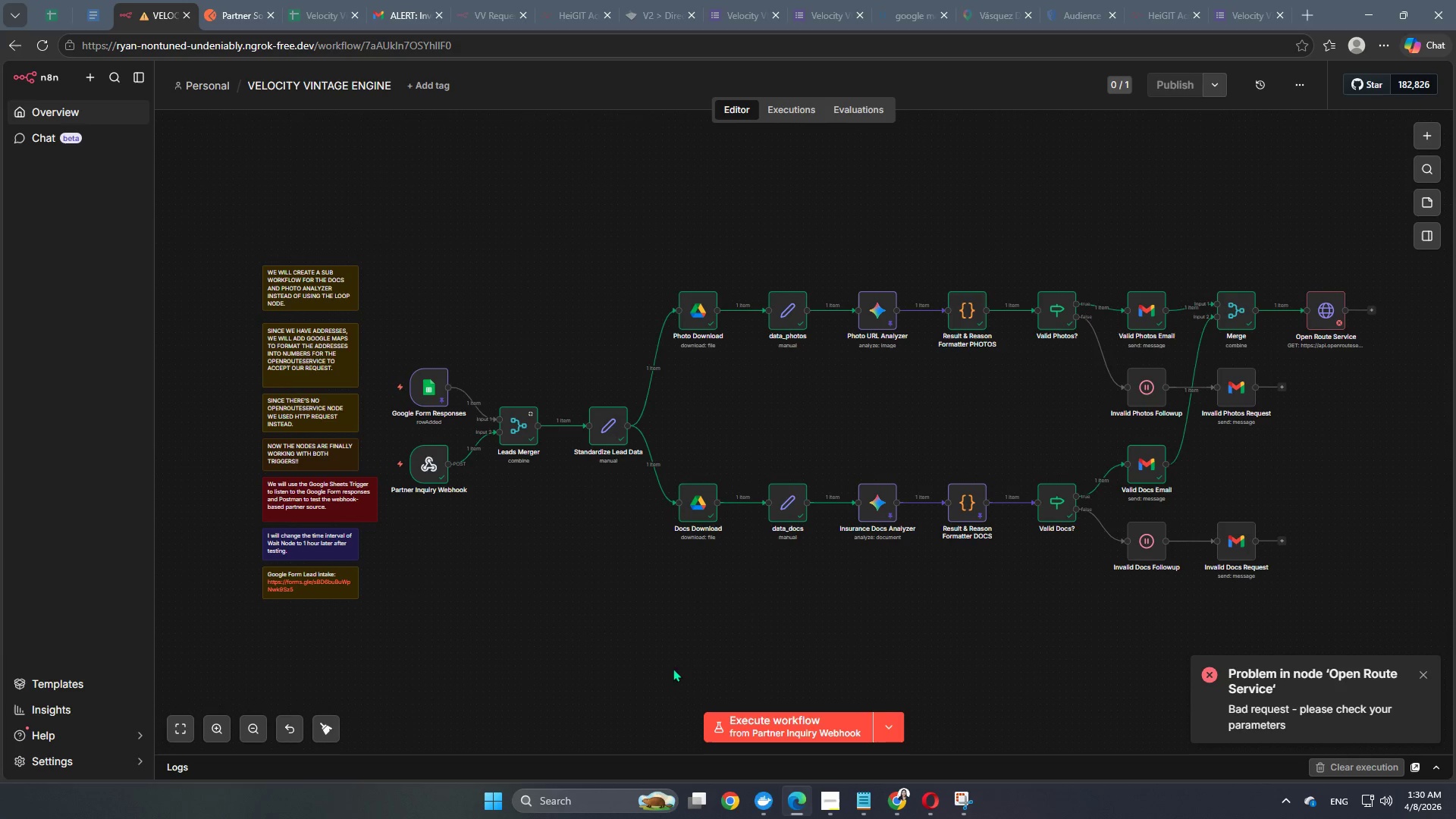 
hold_key(key=Space, duration=1.09)
 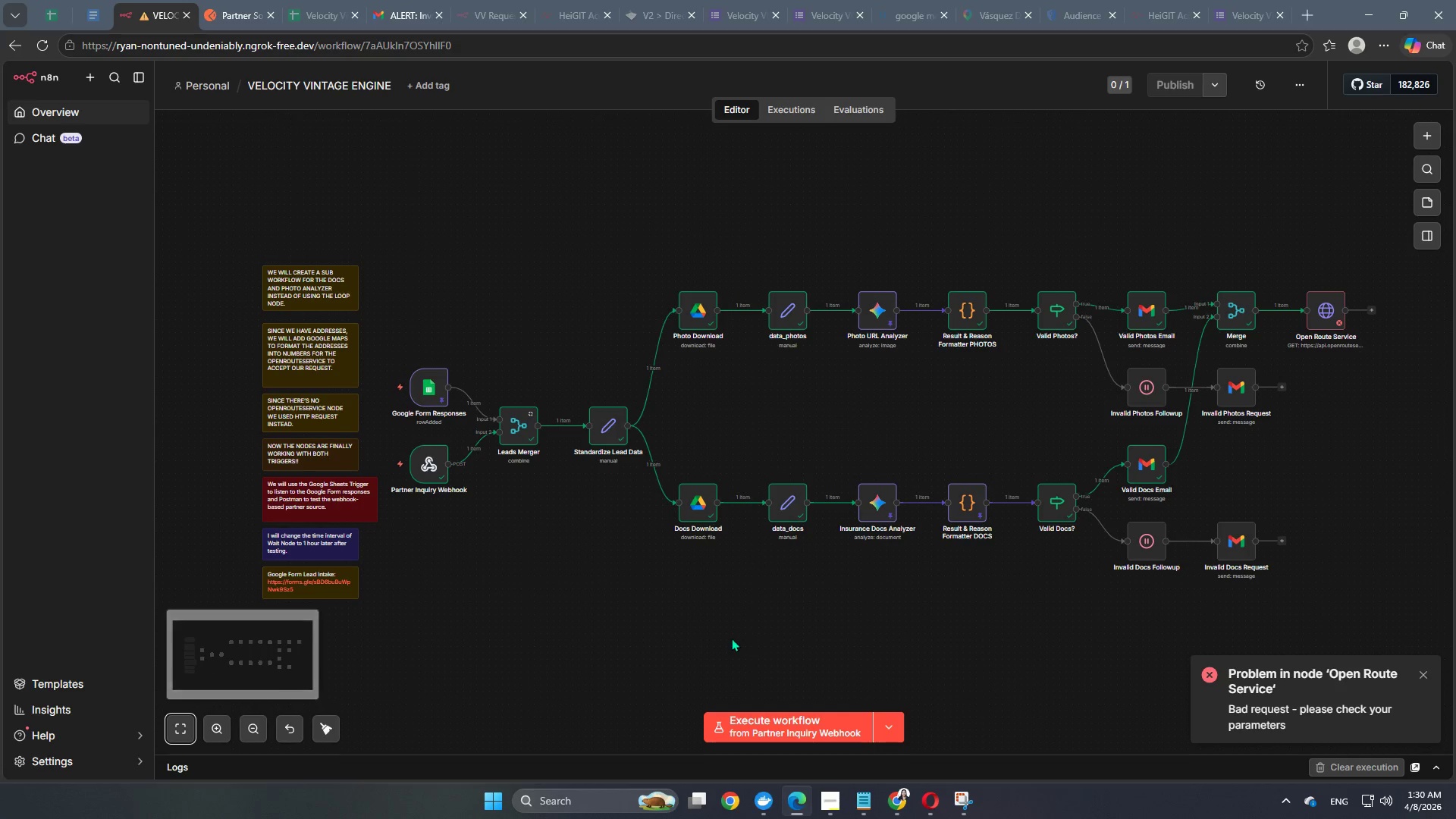 
scroll: coordinate [708, 662], scroll_direction: up, amount: 1.0
 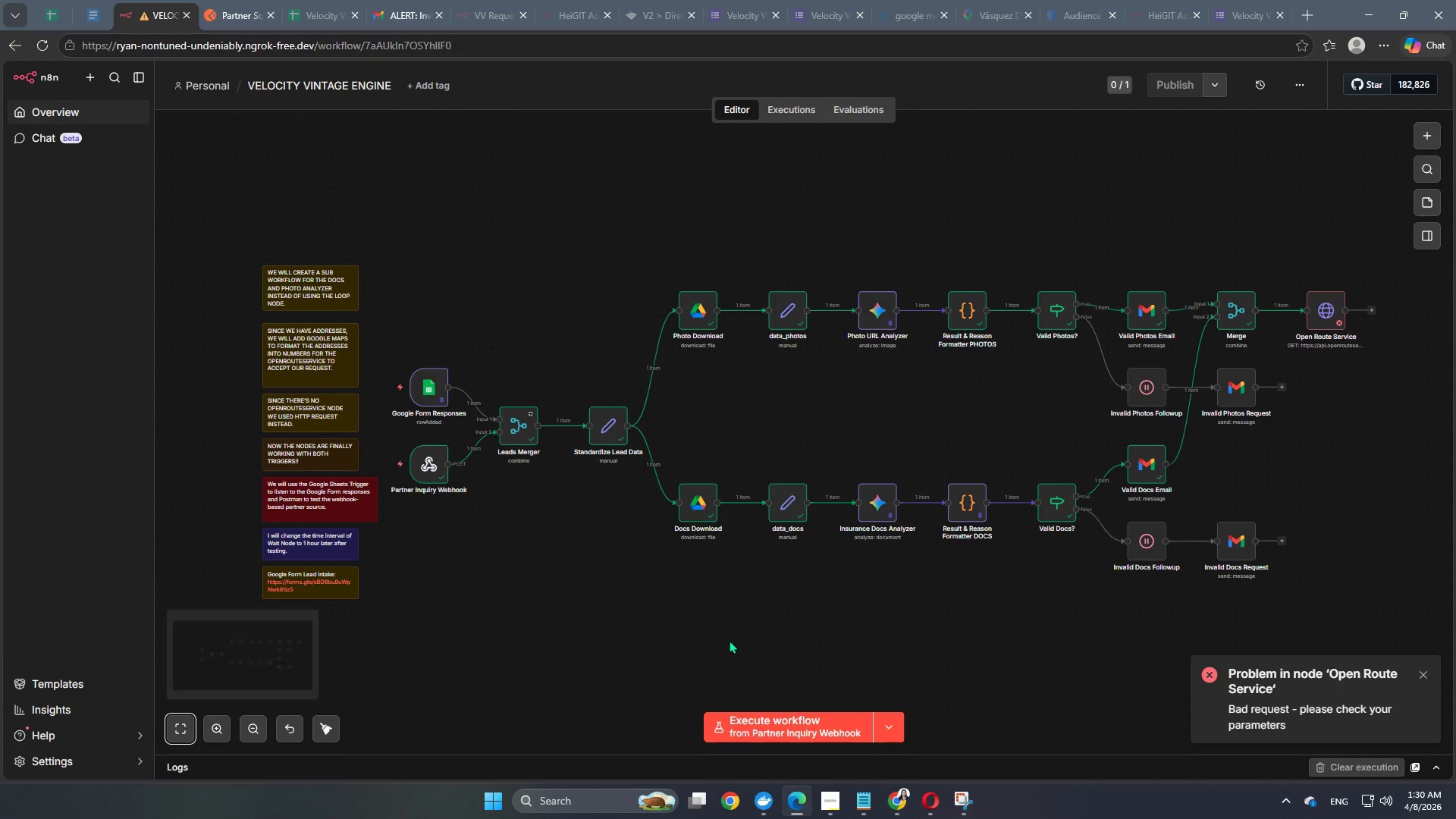 
hold_key(key=Space, duration=0.94)
 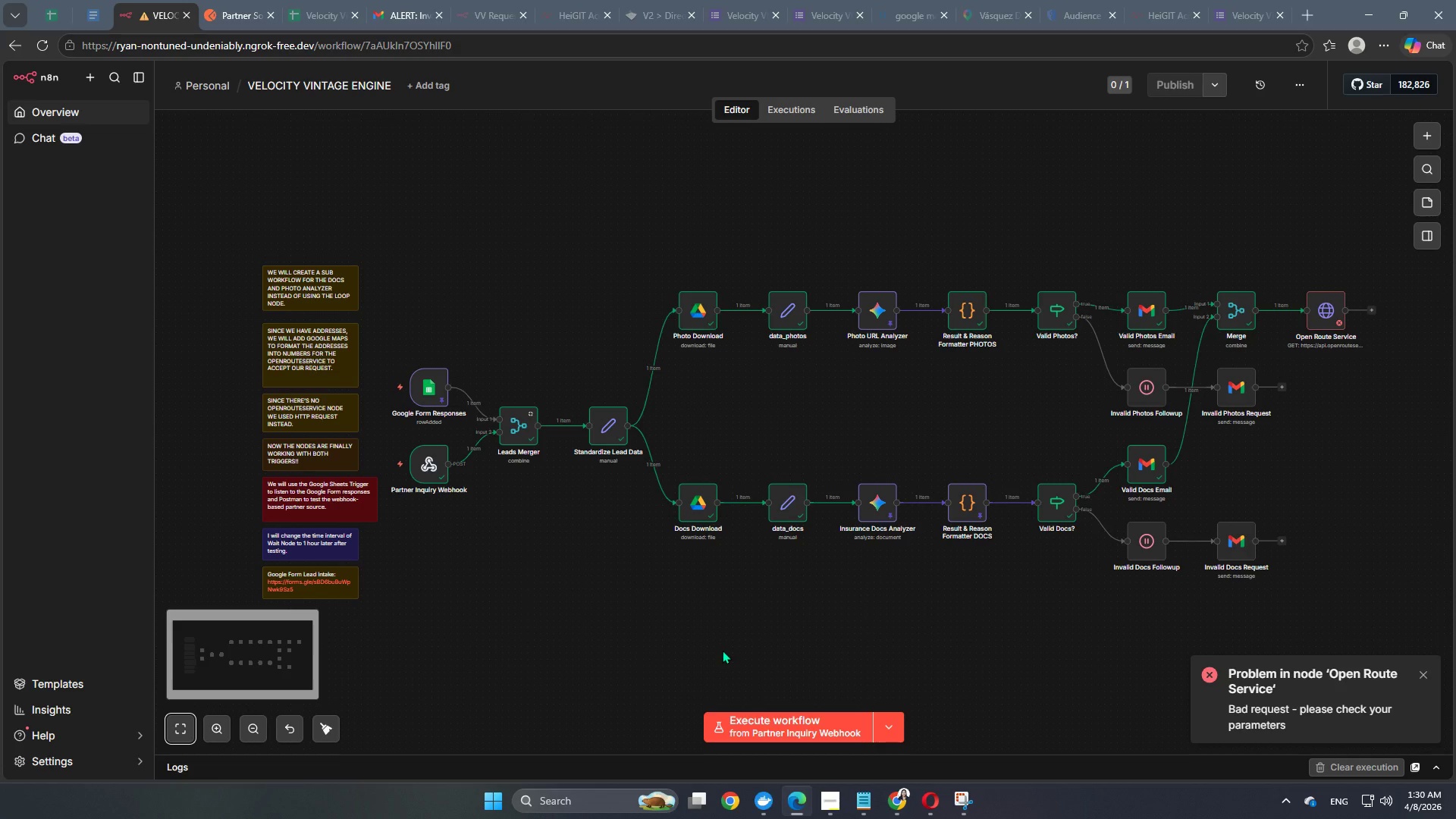 
scroll: coordinate [723, 646], scroll_direction: up, amount: 1.0
 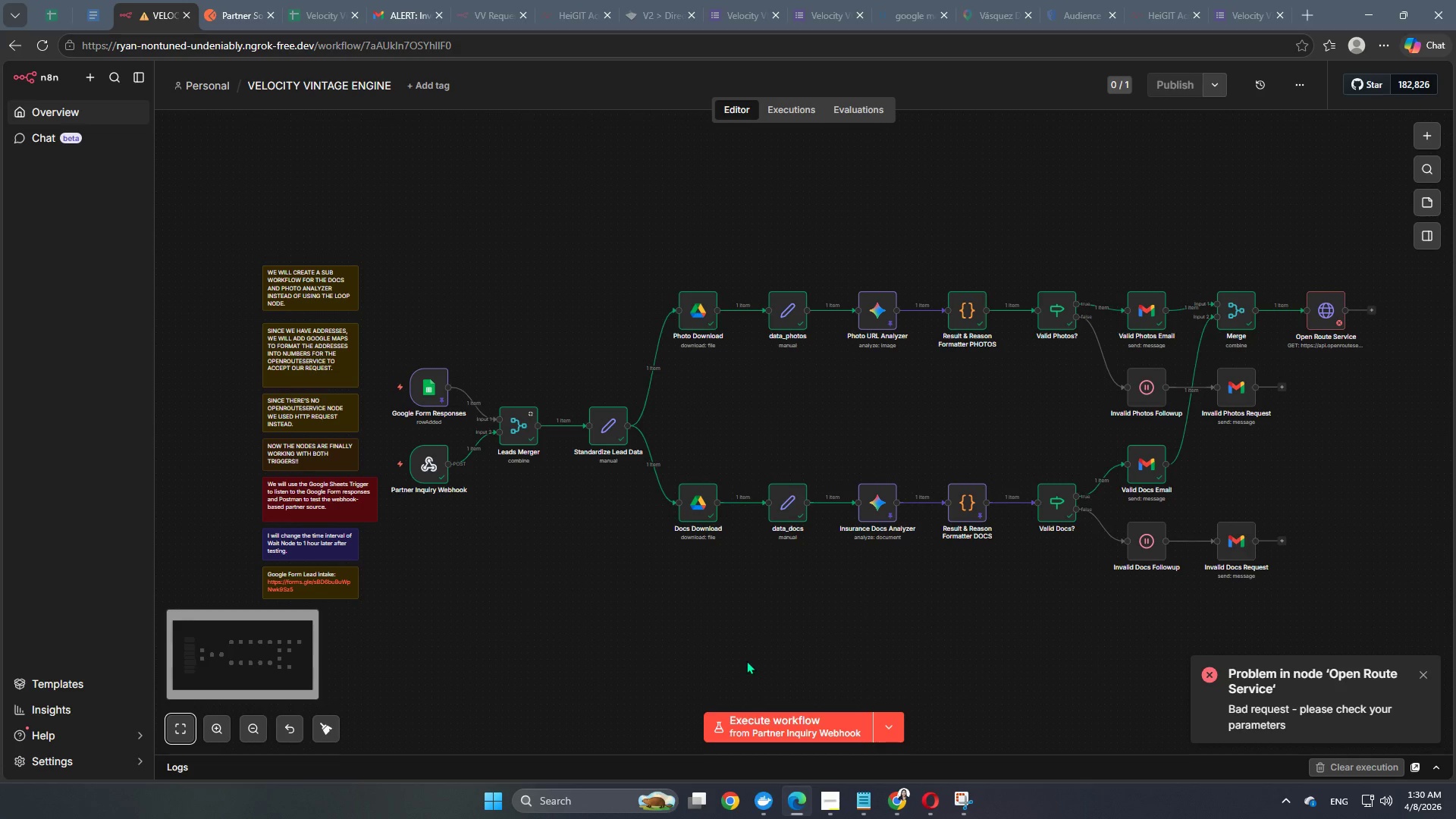 
left_click([769, 643])
 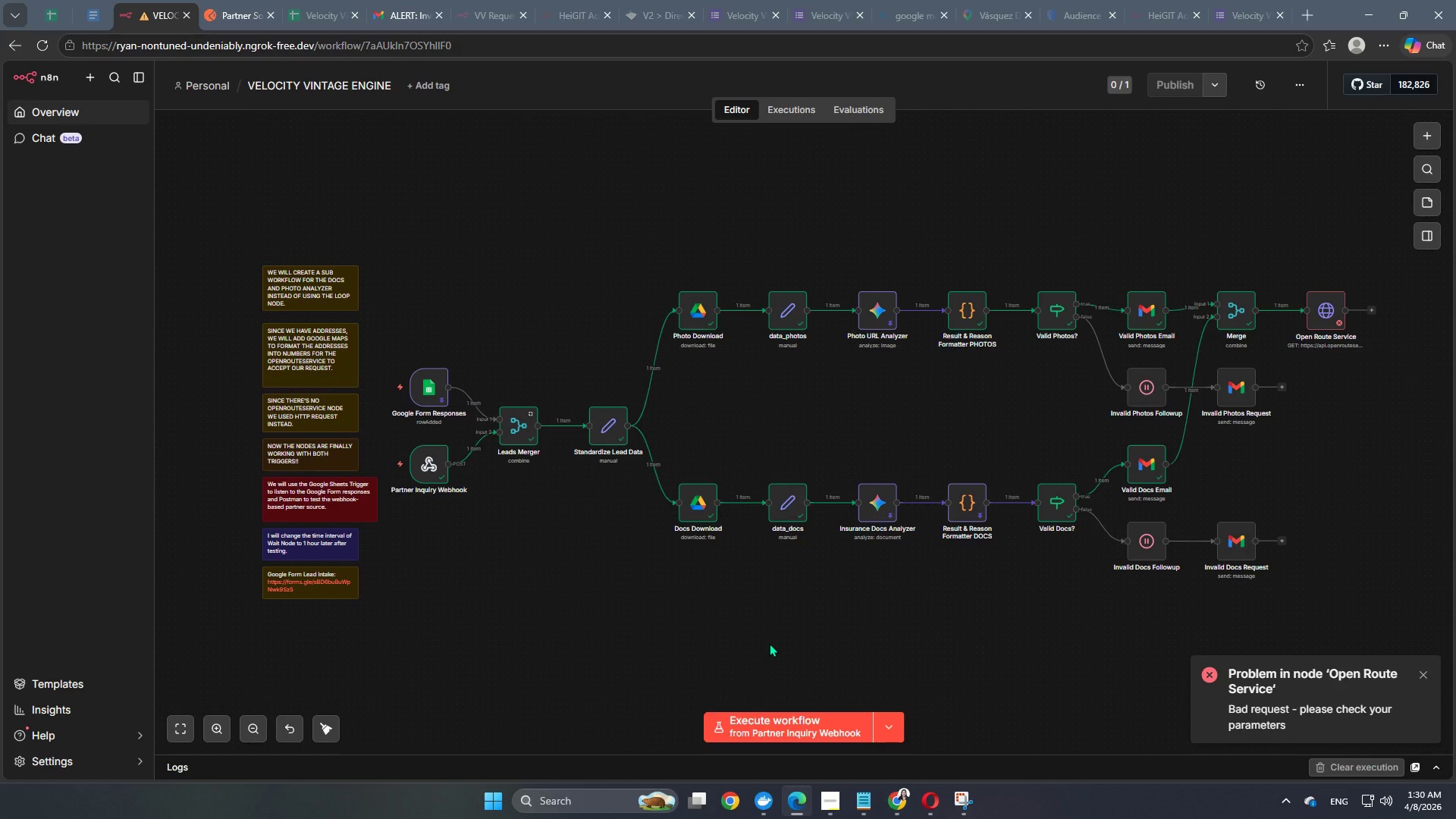 
hold_key(key=Space, duration=1.42)
 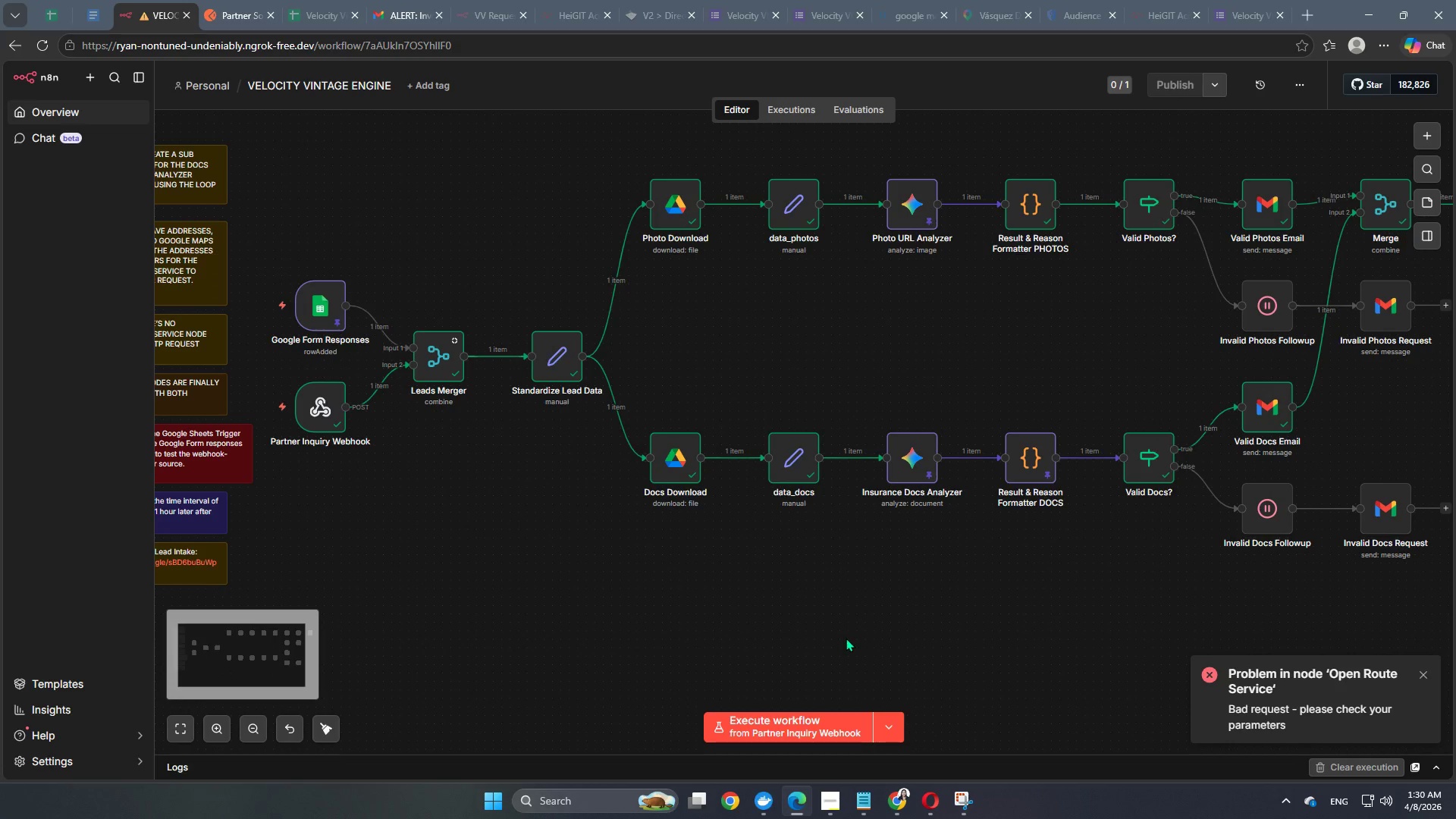 
scroll: coordinate [769, 643], scroll_direction: up, amount: 2.0
 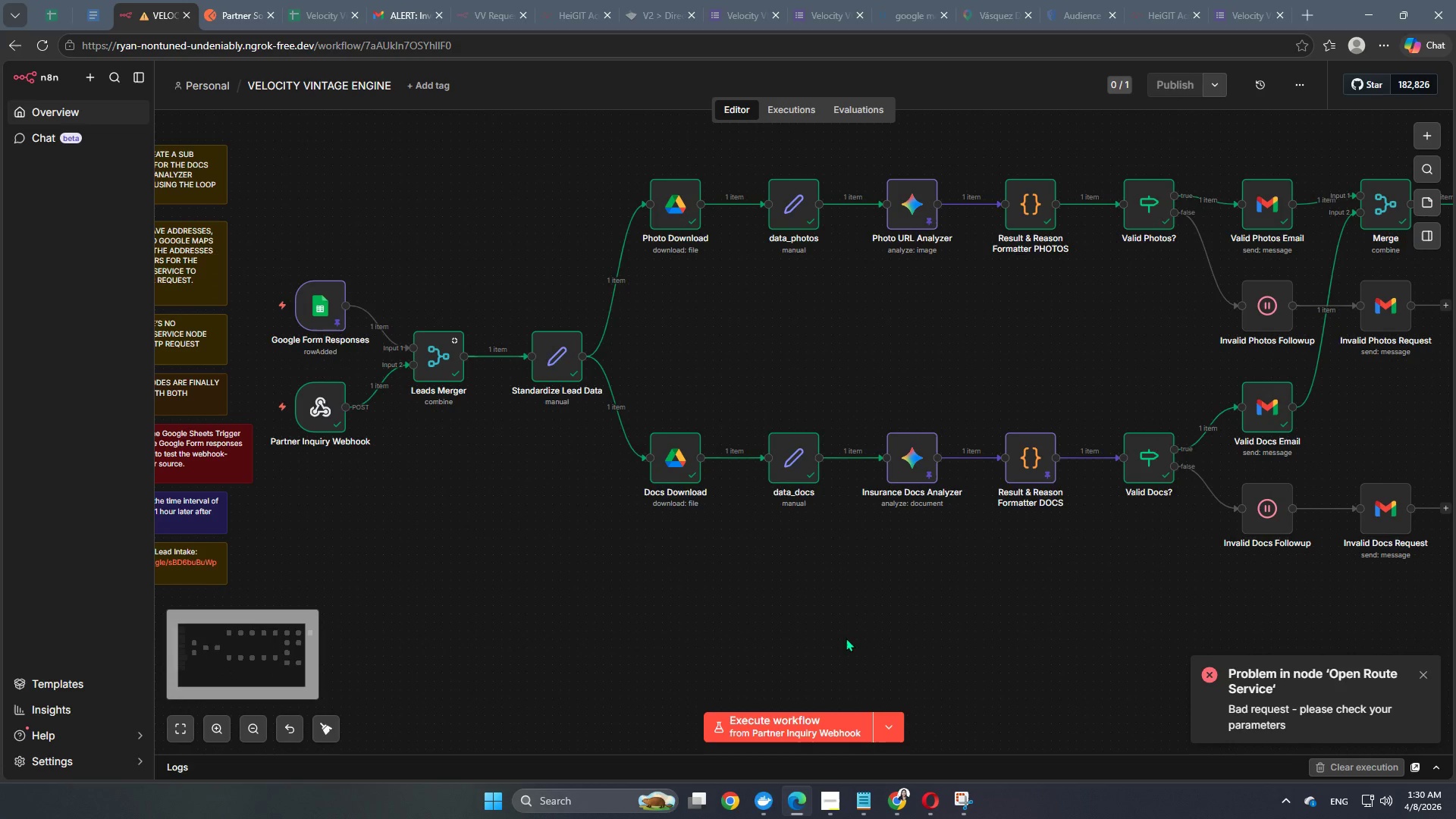 
hold_key(key=Space, duration=0.89)
 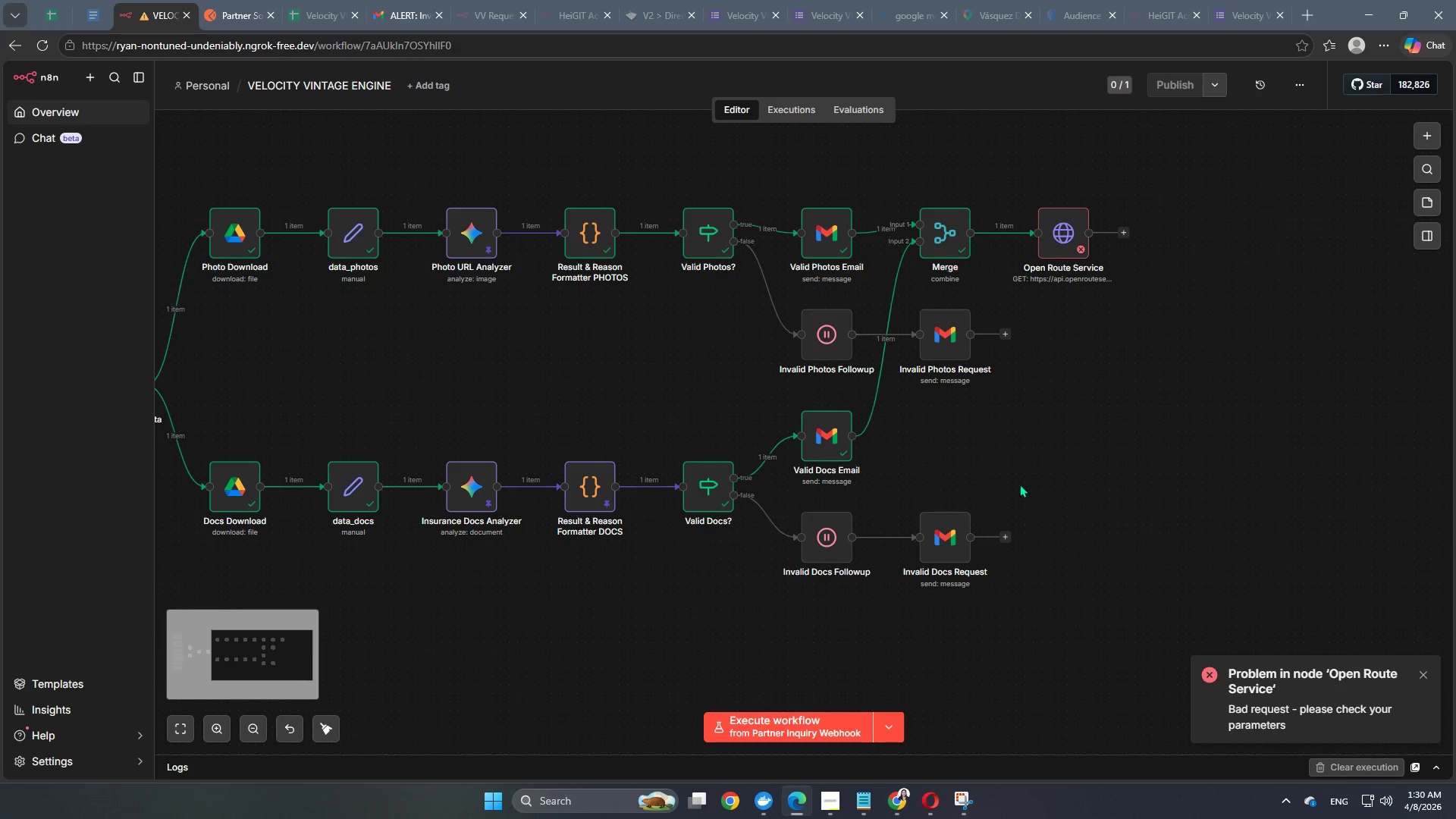 
left_click_drag(start_coordinate=[849, 629], to_coordinate=[408, 657])
 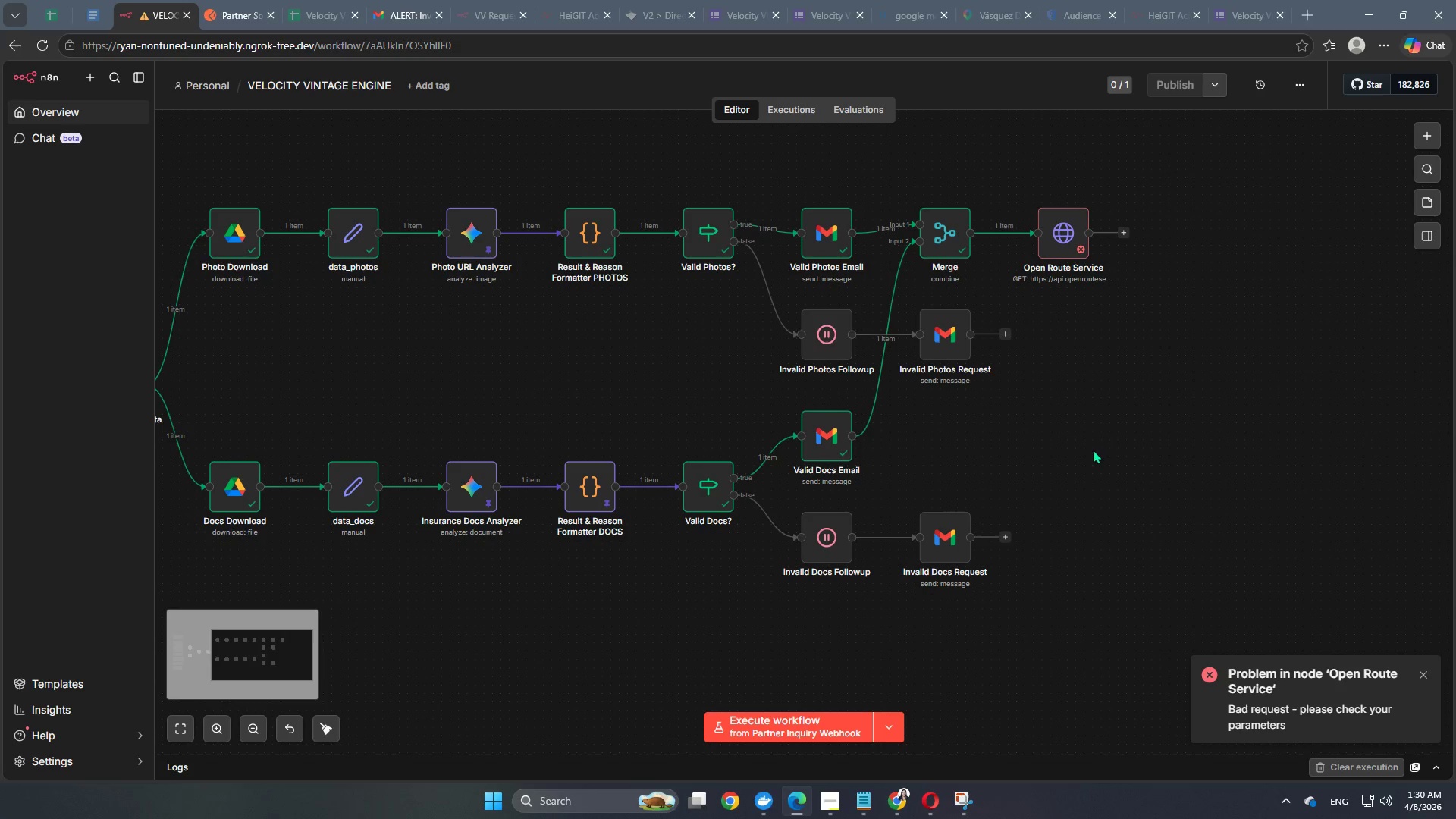 
hold_key(key=Space, duration=1.28)
 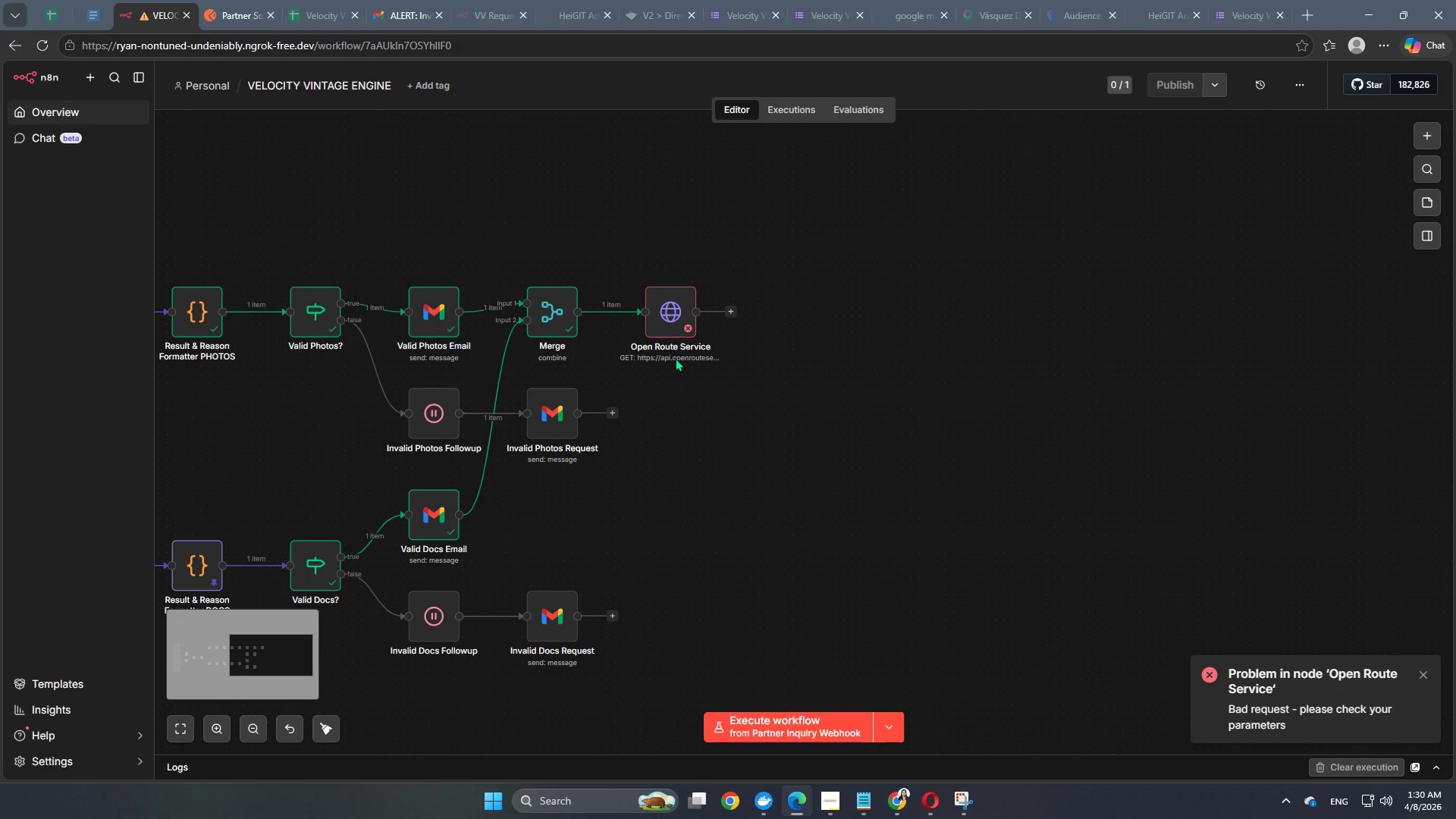 
left_click_drag(start_coordinate=[1139, 431], to_coordinate=[746, 510])
 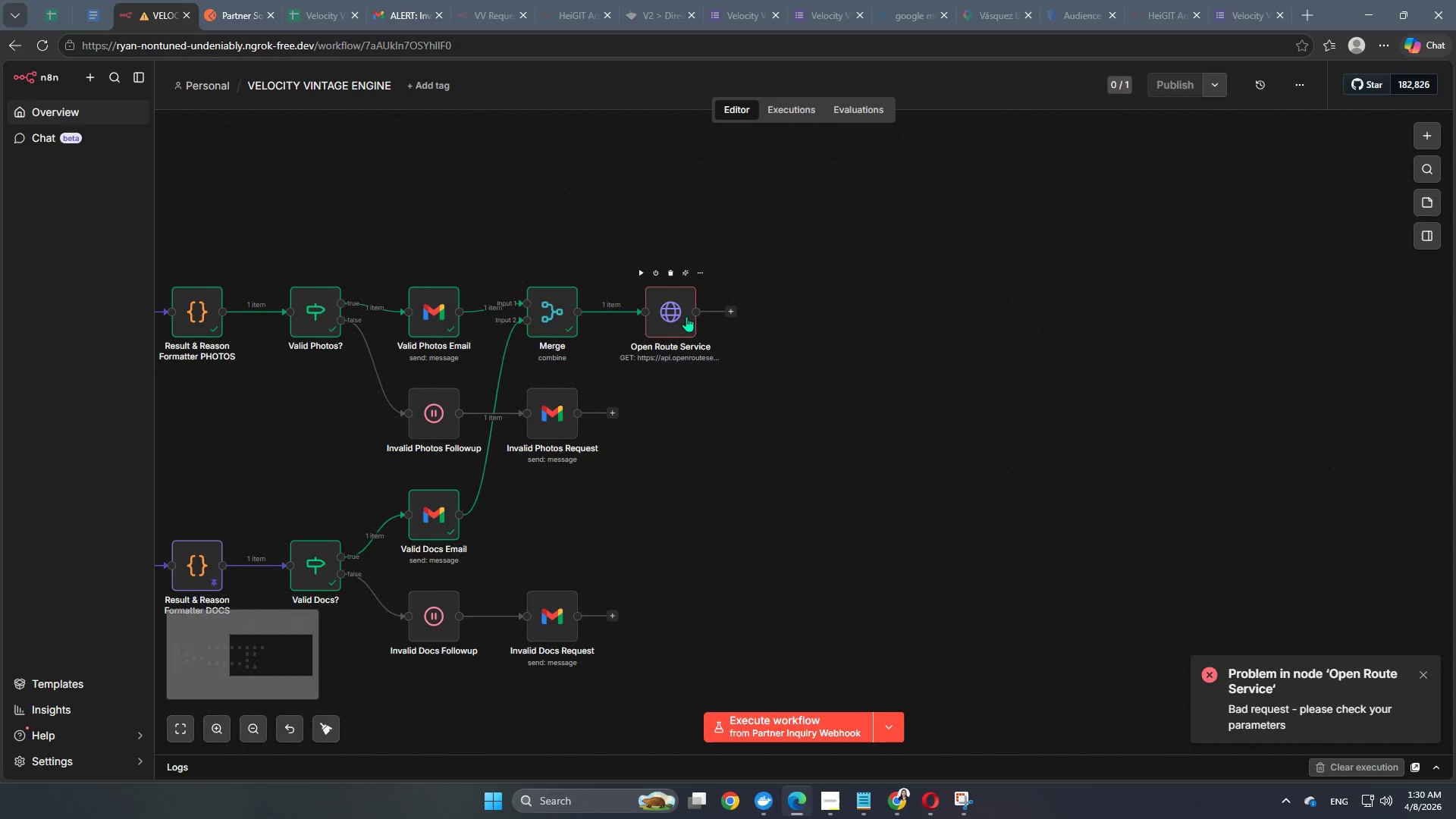 
double_click([687, 316])
 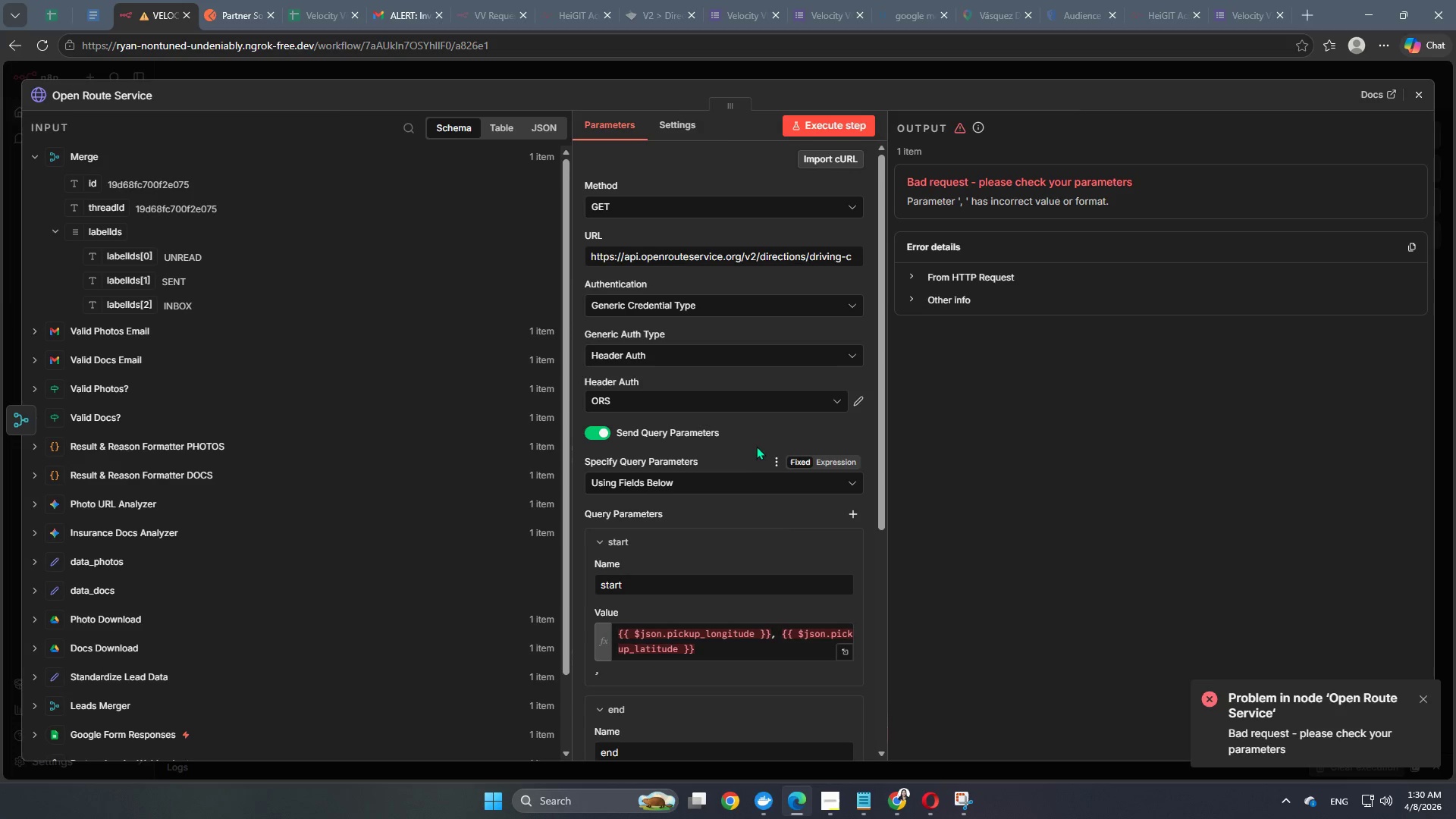 
scroll: coordinate [789, 555], scroll_direction: down, amount: 7.0
 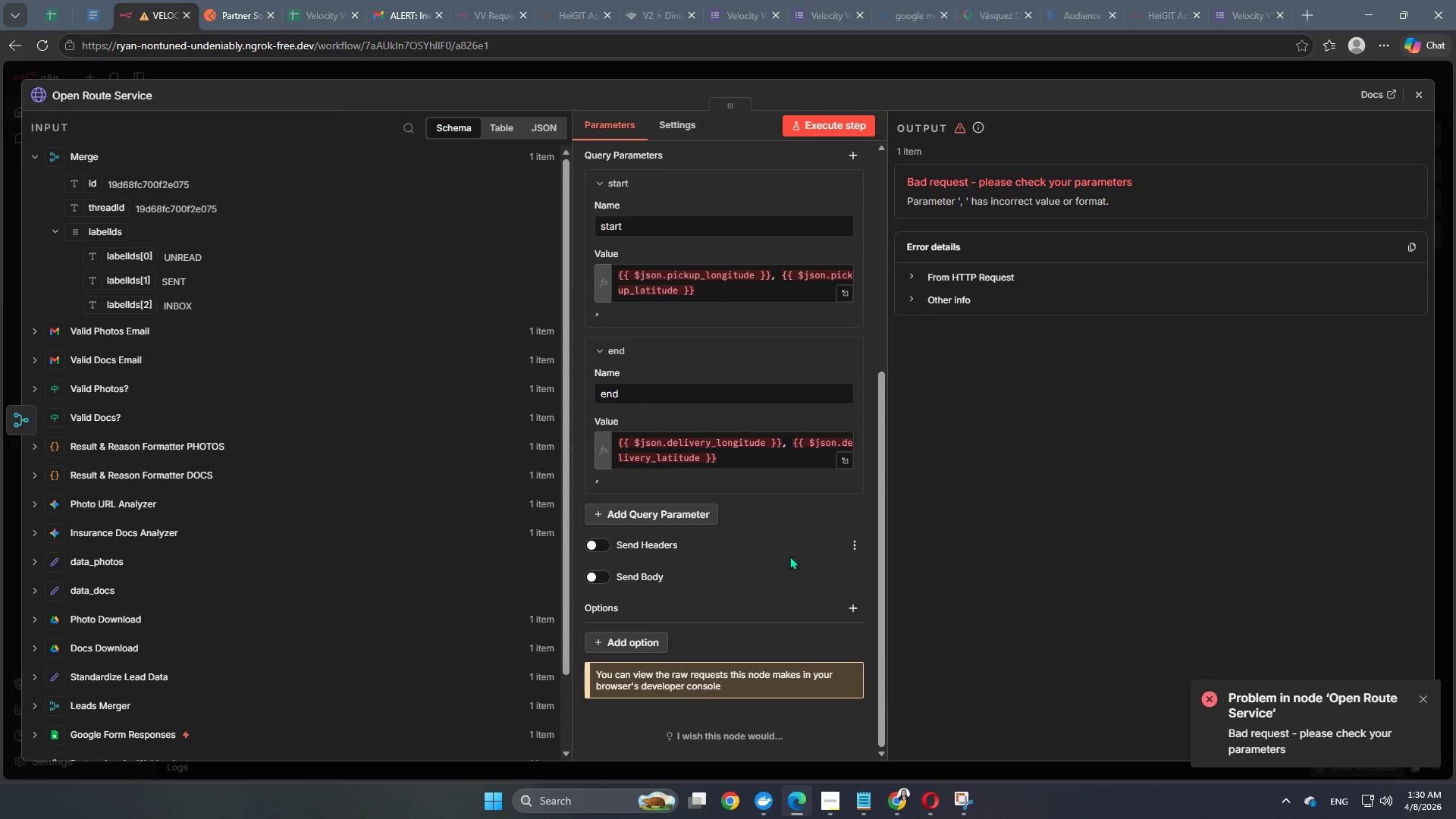 
scroll: coordinate [789, 556], scroll_direction: up, amount: 7.0
 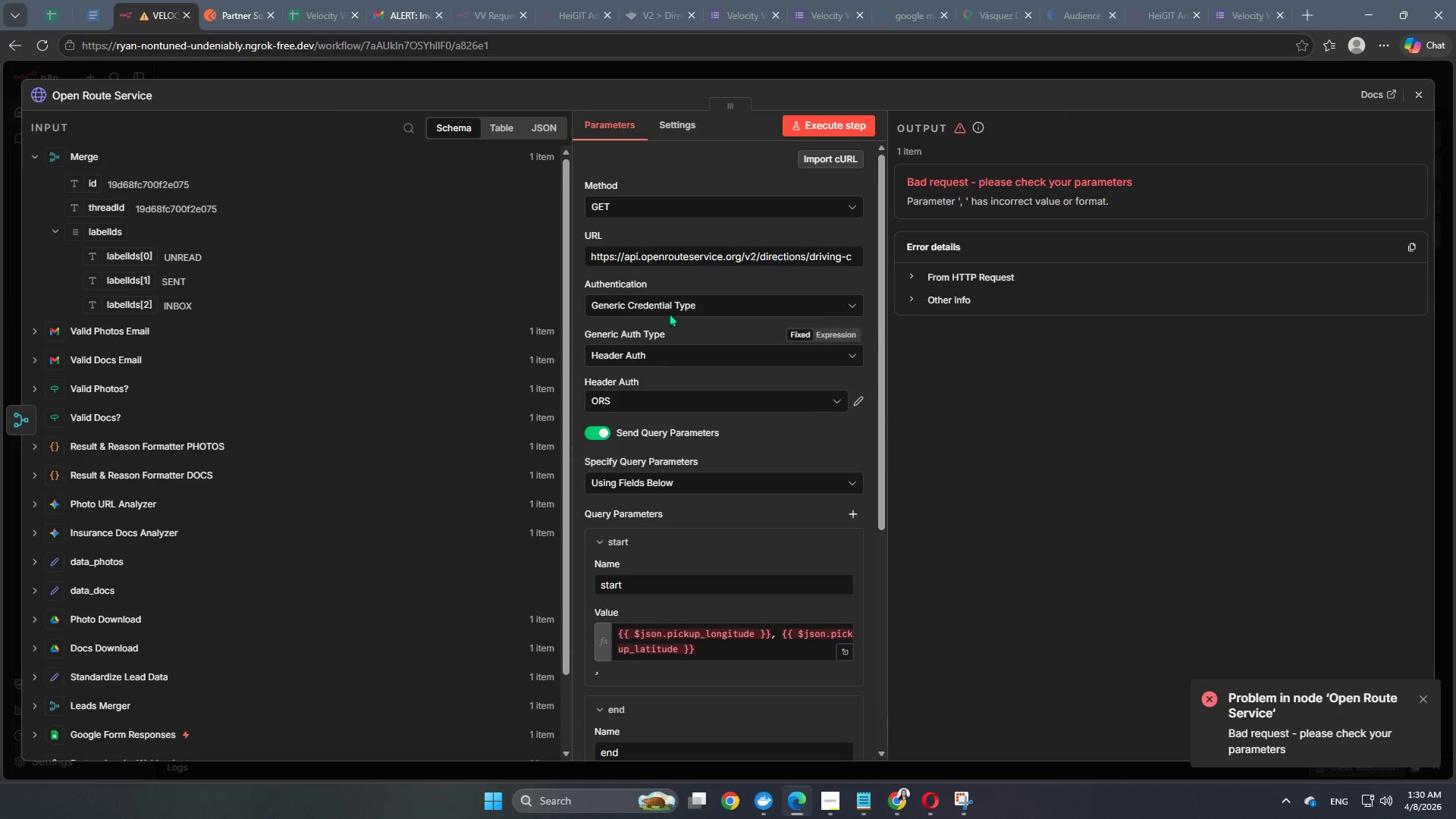 
mouse_move([781, 362])
 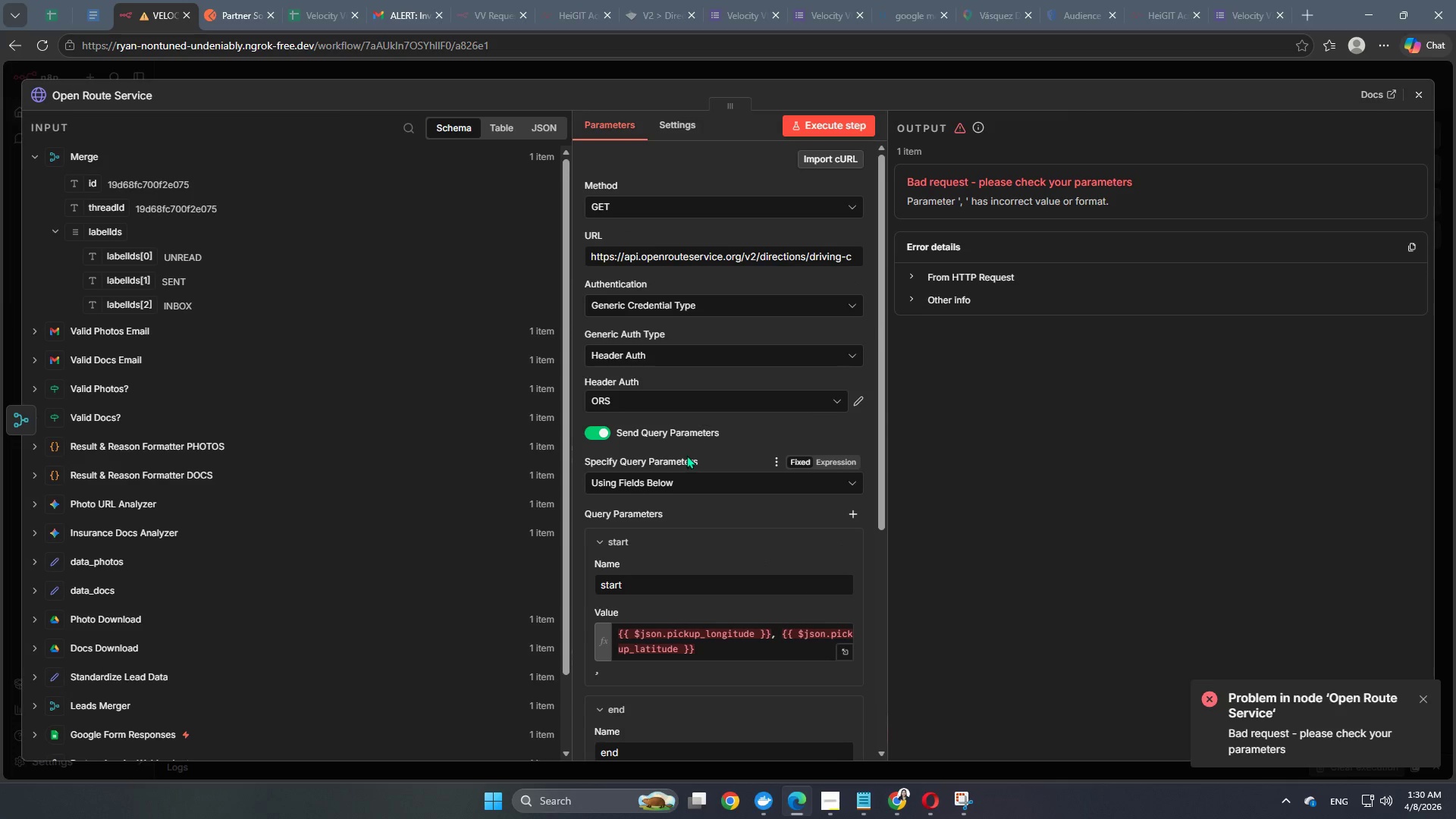 
scroll: coordinate [686, 455], scroll_direction: down, amount: 6.0
 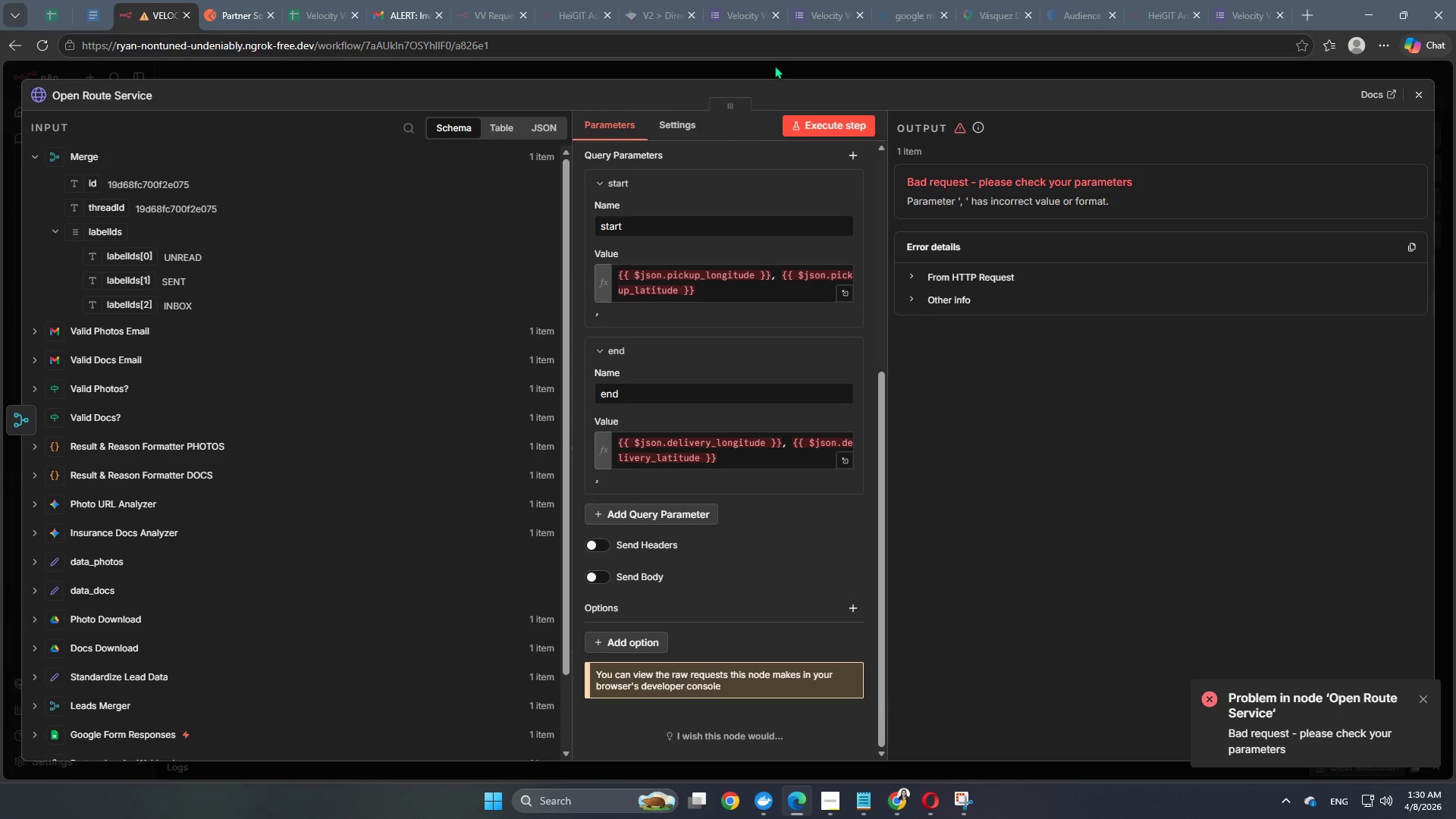 
left_click([778, 60])
 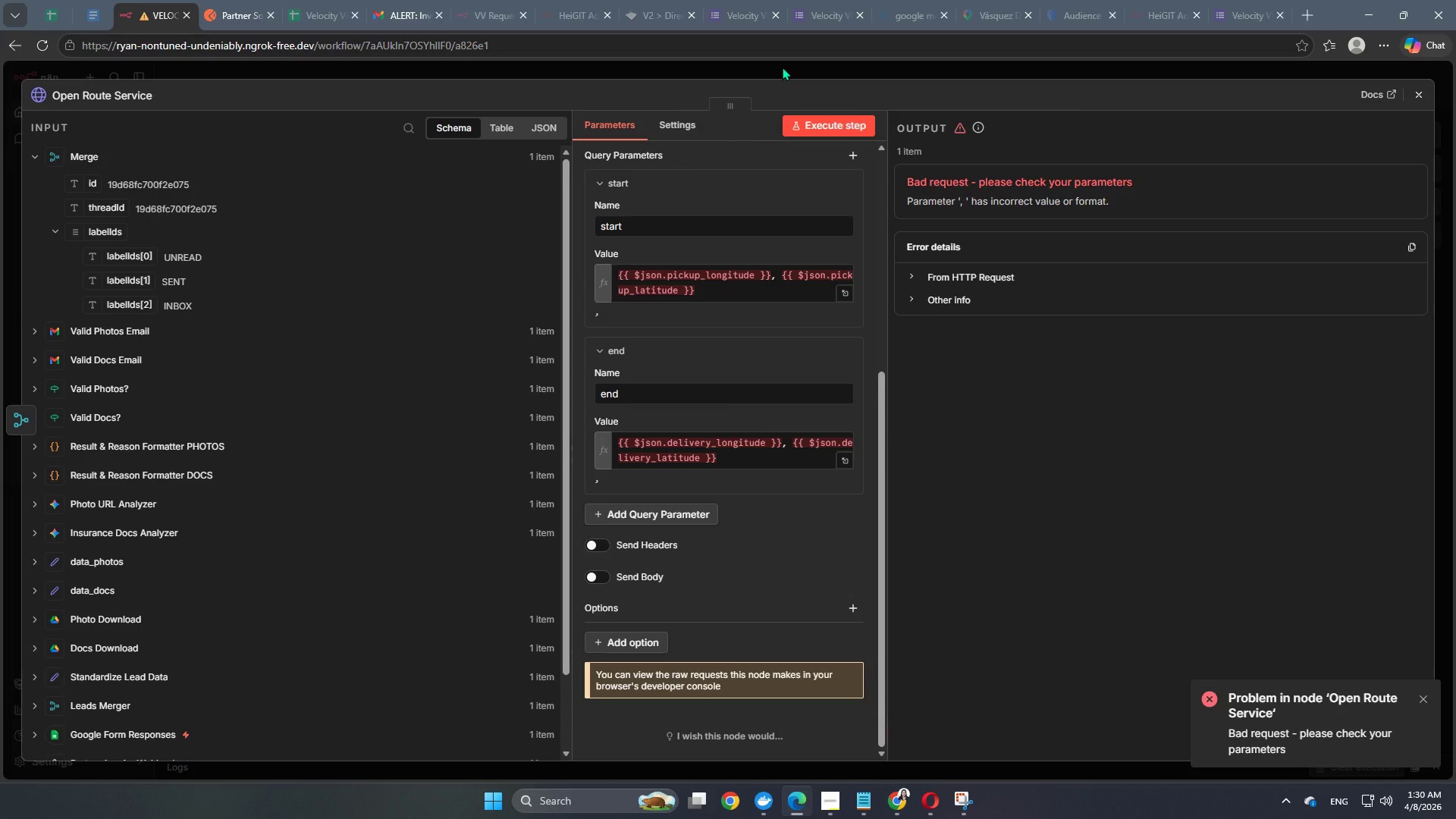 
left_click([782, 67])
 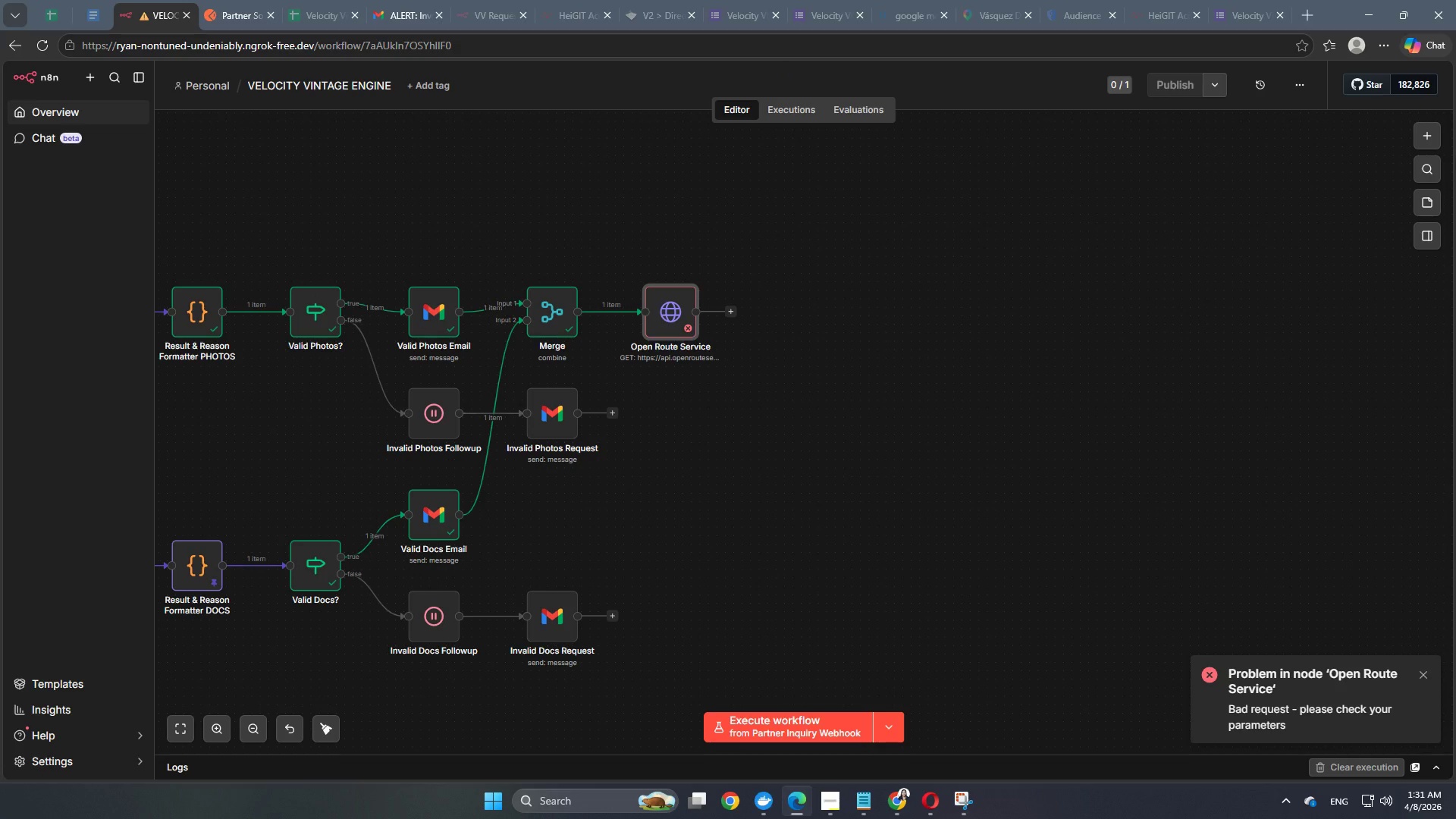 
wait(32.62)
 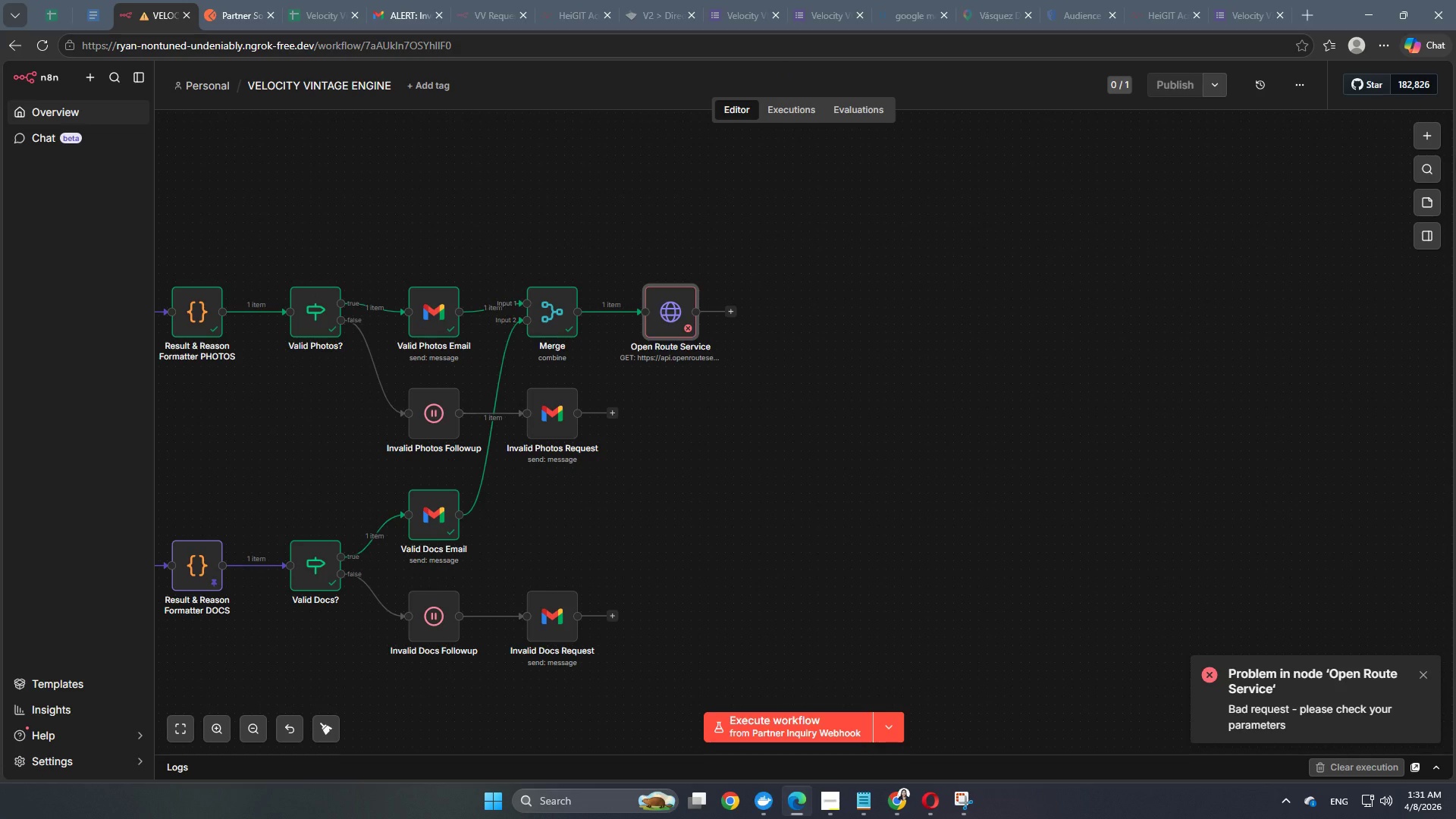 
left_click([830, 808])